 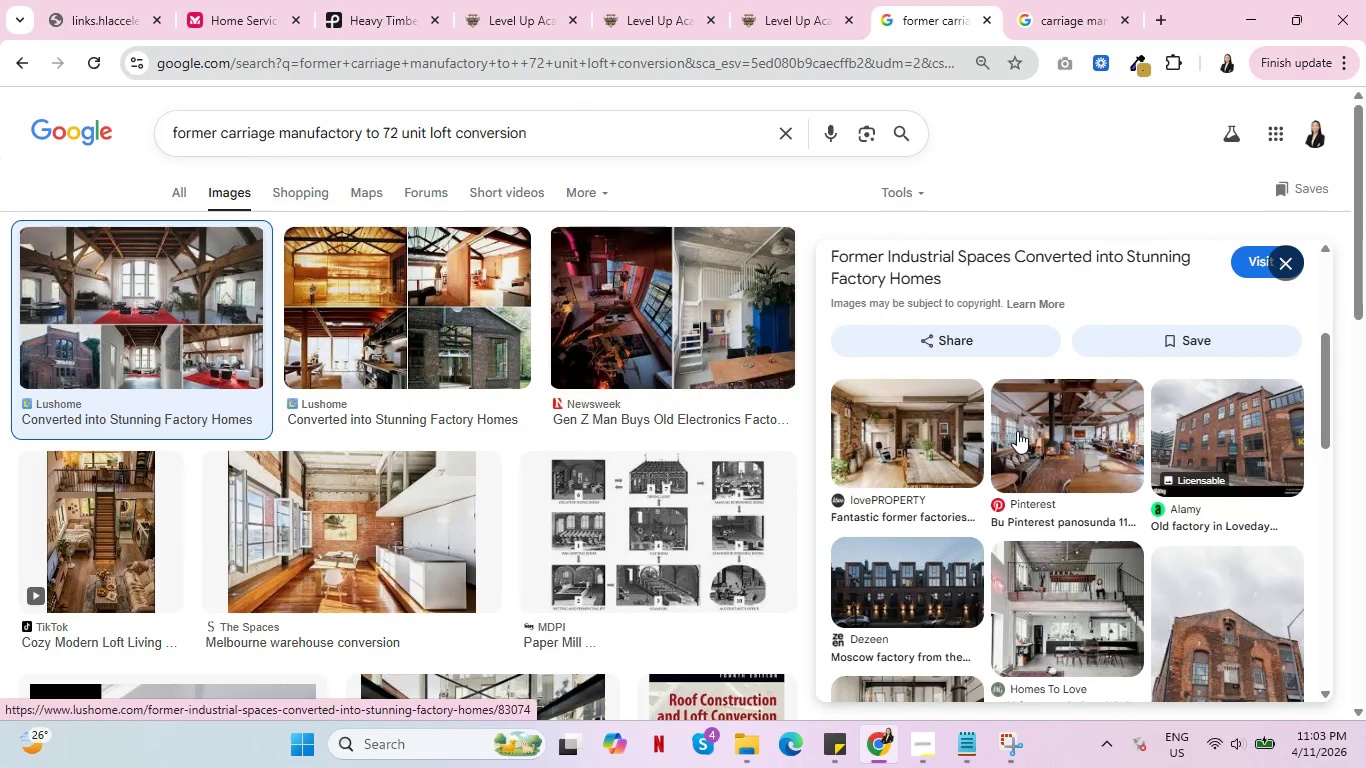 
scroll: coordinate [572, 508], scroll_direction: down, amount: 9.0
 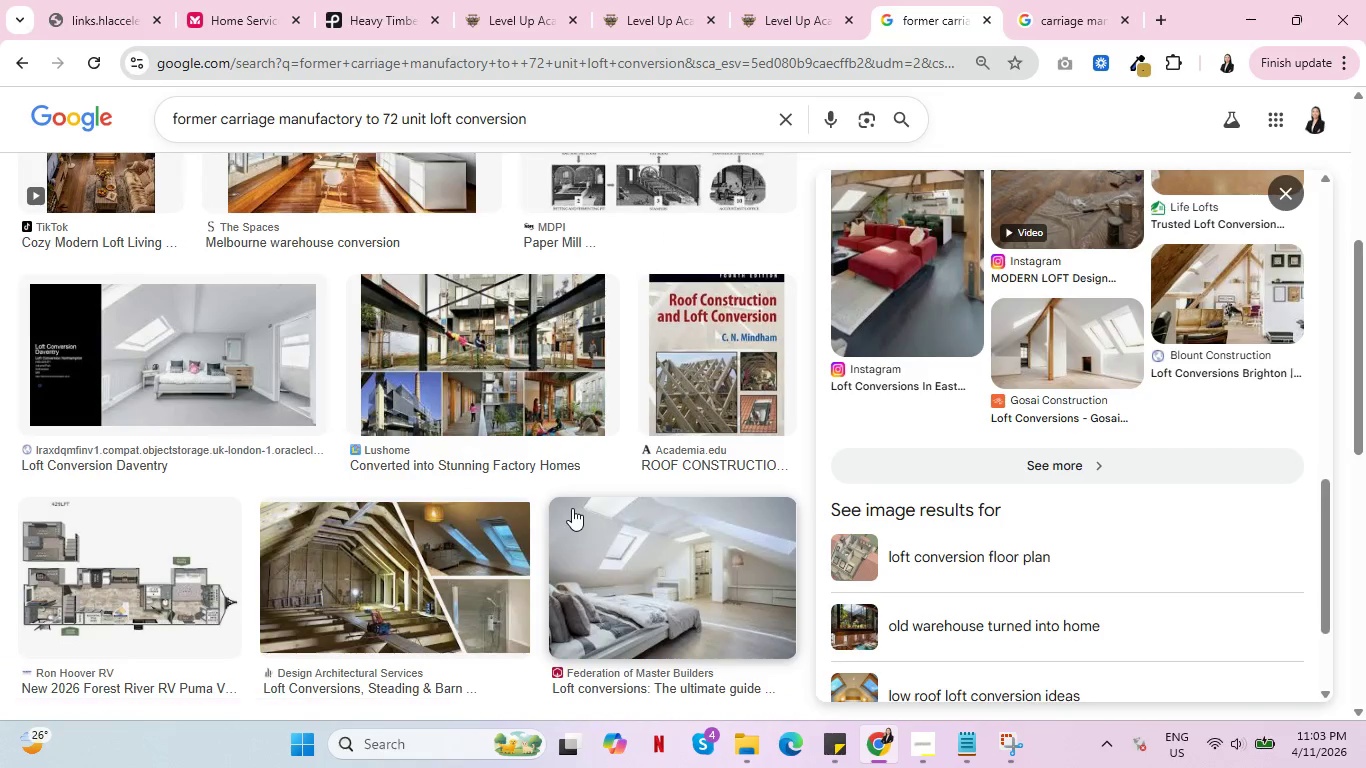 
scroll: coordinate [570, 505], scroll_direction: down, amount: 5.0
 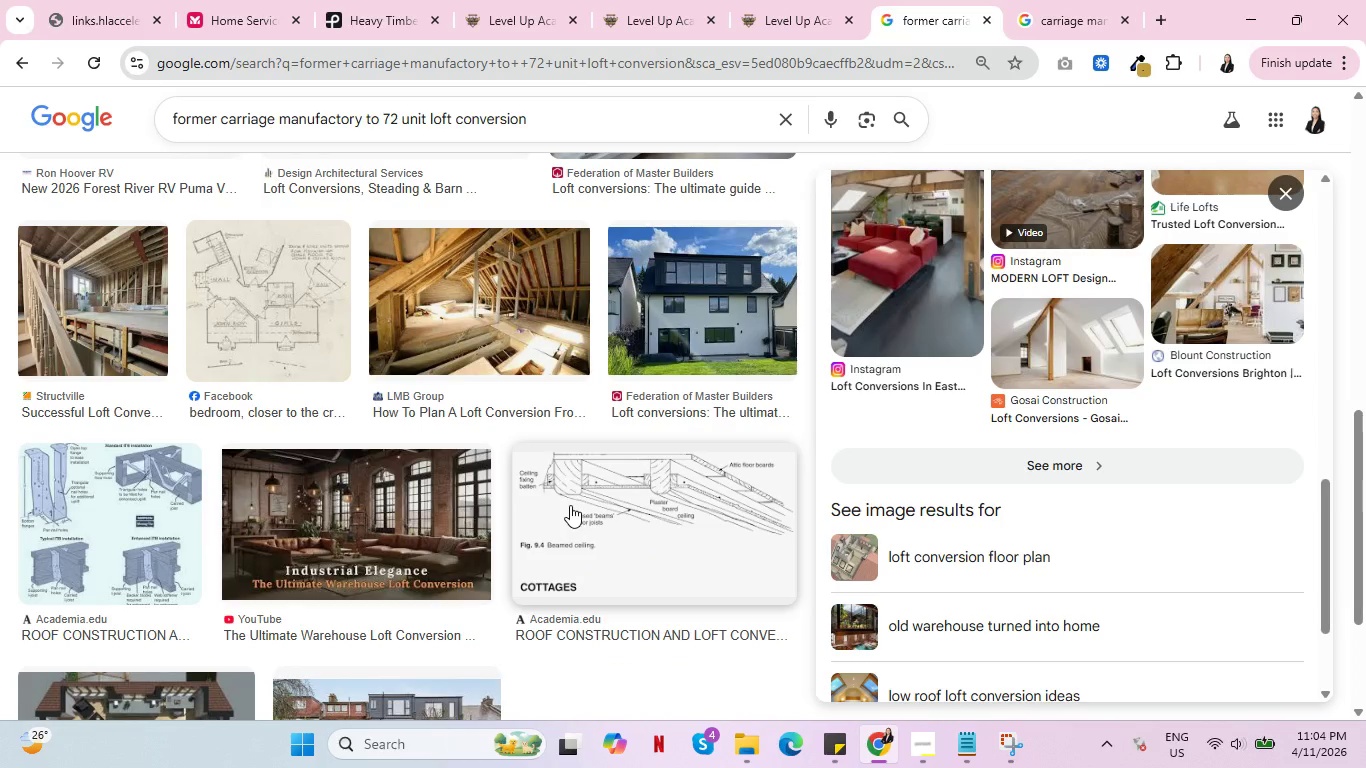 
wait(7.71)
 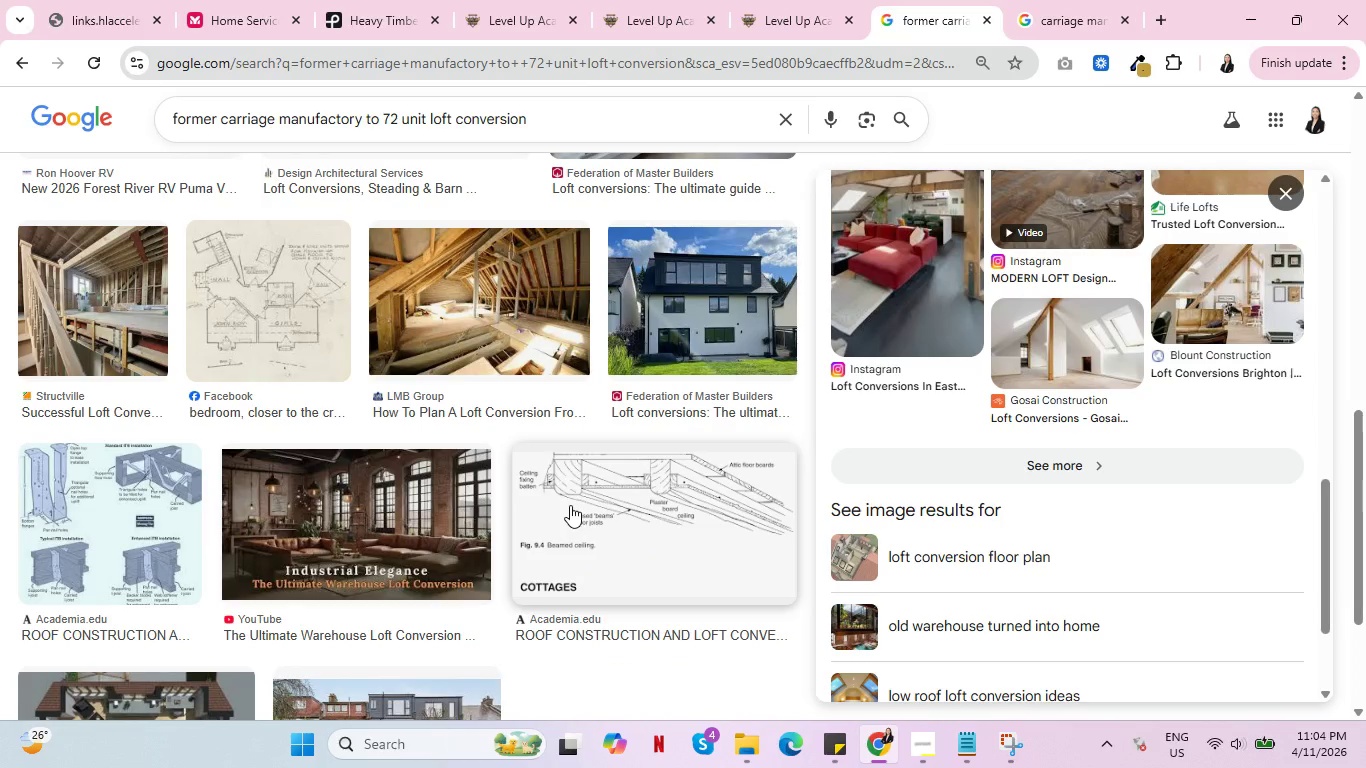 
scroll: coordinate [1061, 515], scroll_direction: down, amount: 2.0
 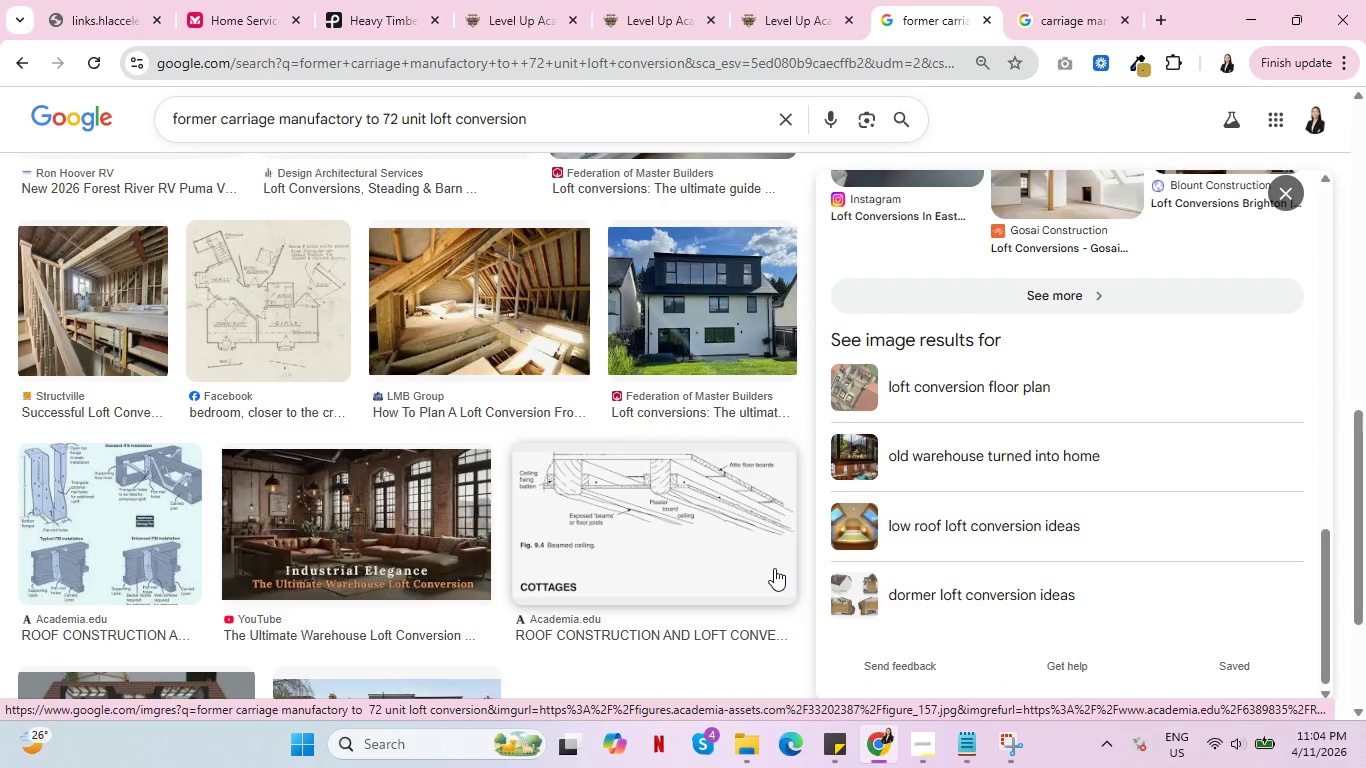 
wait(22.17)
 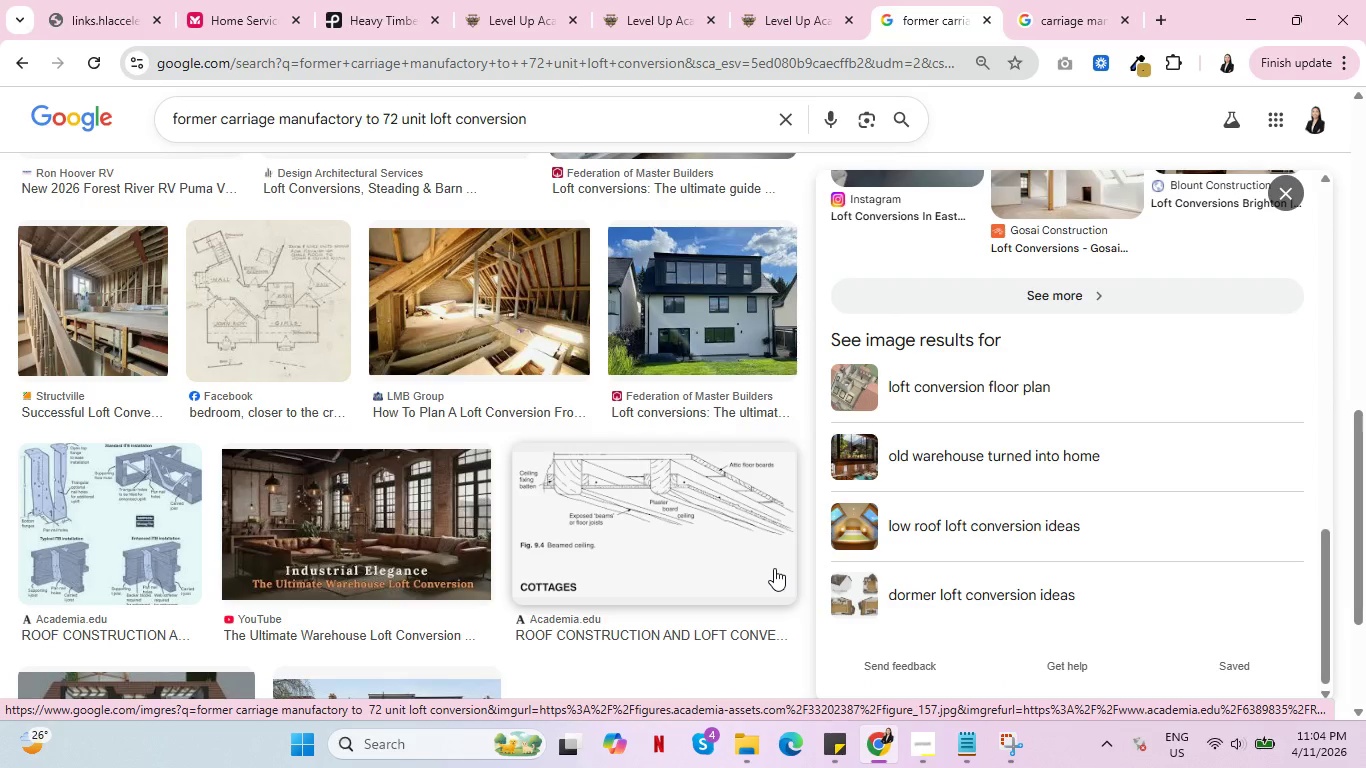 
scroll: coordinate [1100, 434], scroll_direction: up, amount: 2.0
 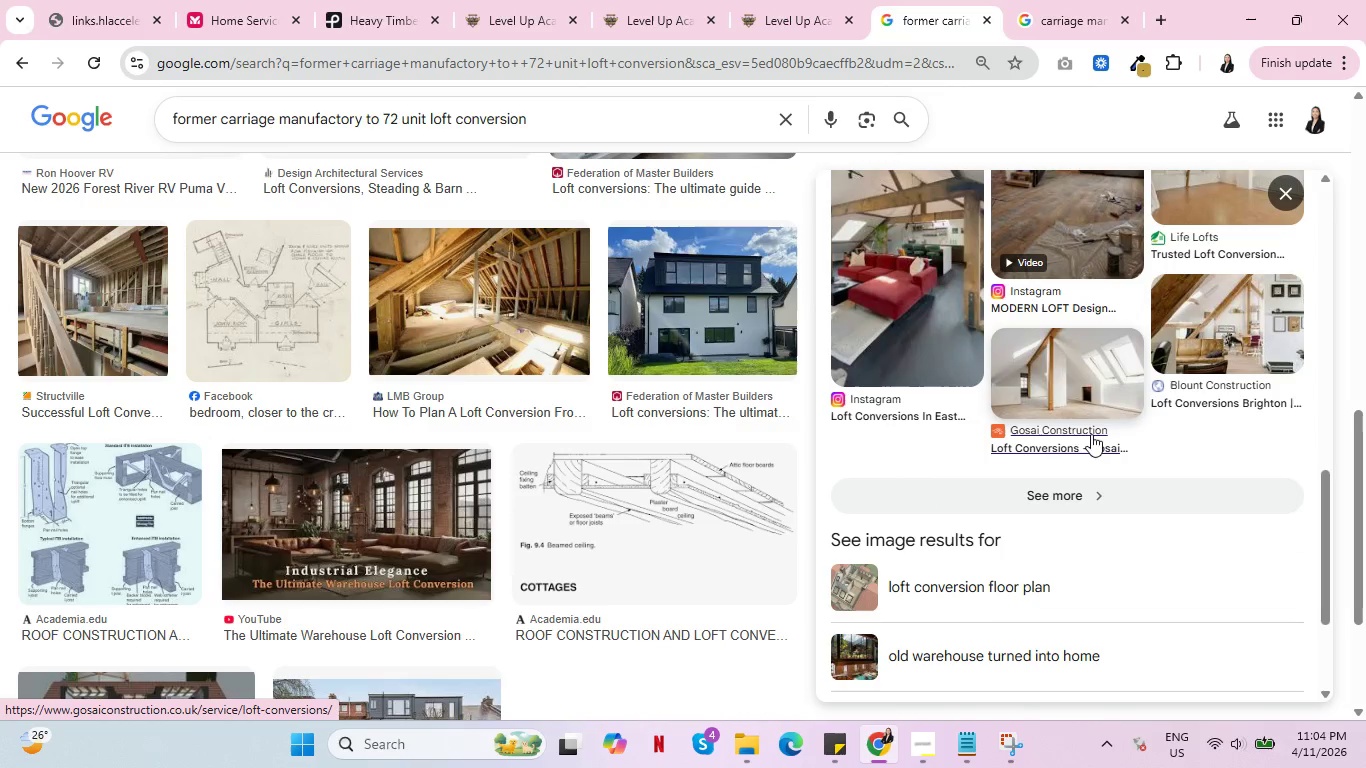 
scroll: coordinate [493, 535], scroll_direction: down, amount: 16.0
 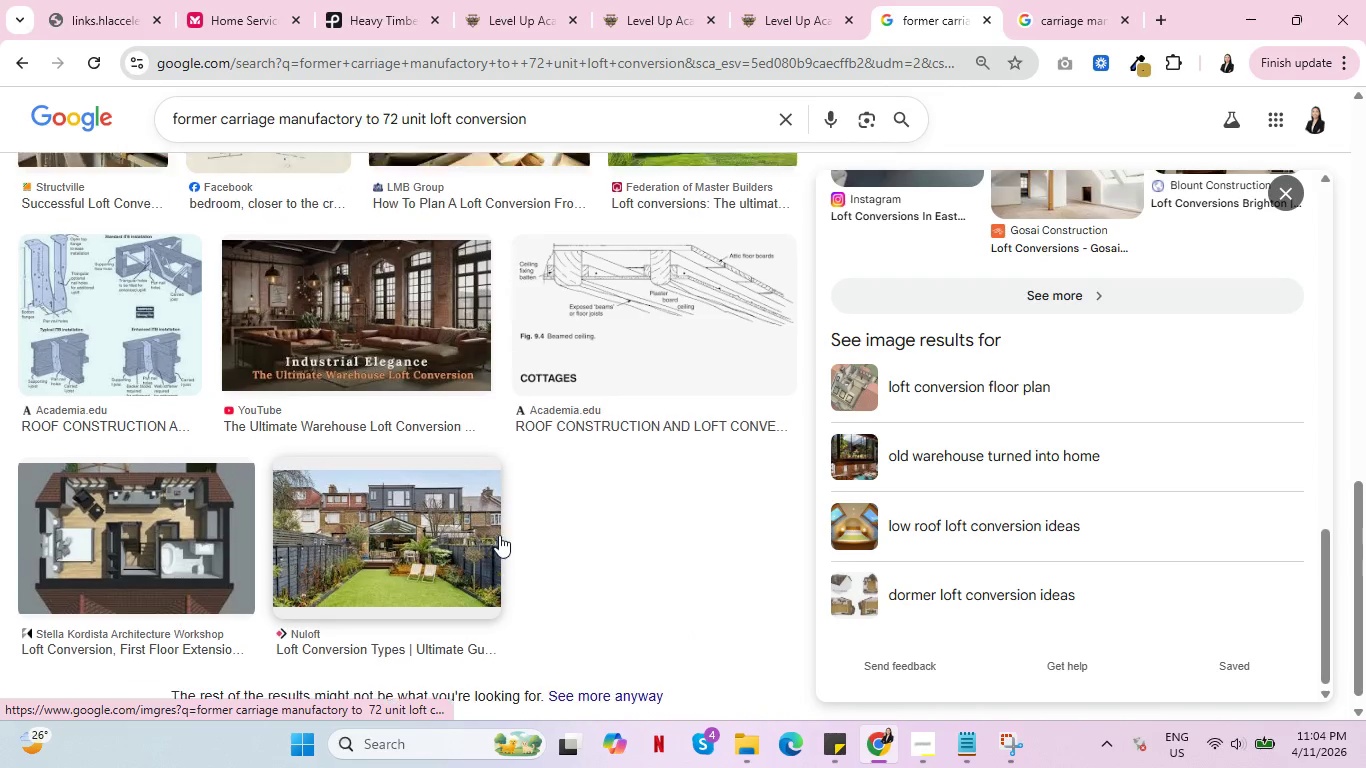 
scroll: coordinate [1117, 370], scroll_direction: up, amount: 25.0
 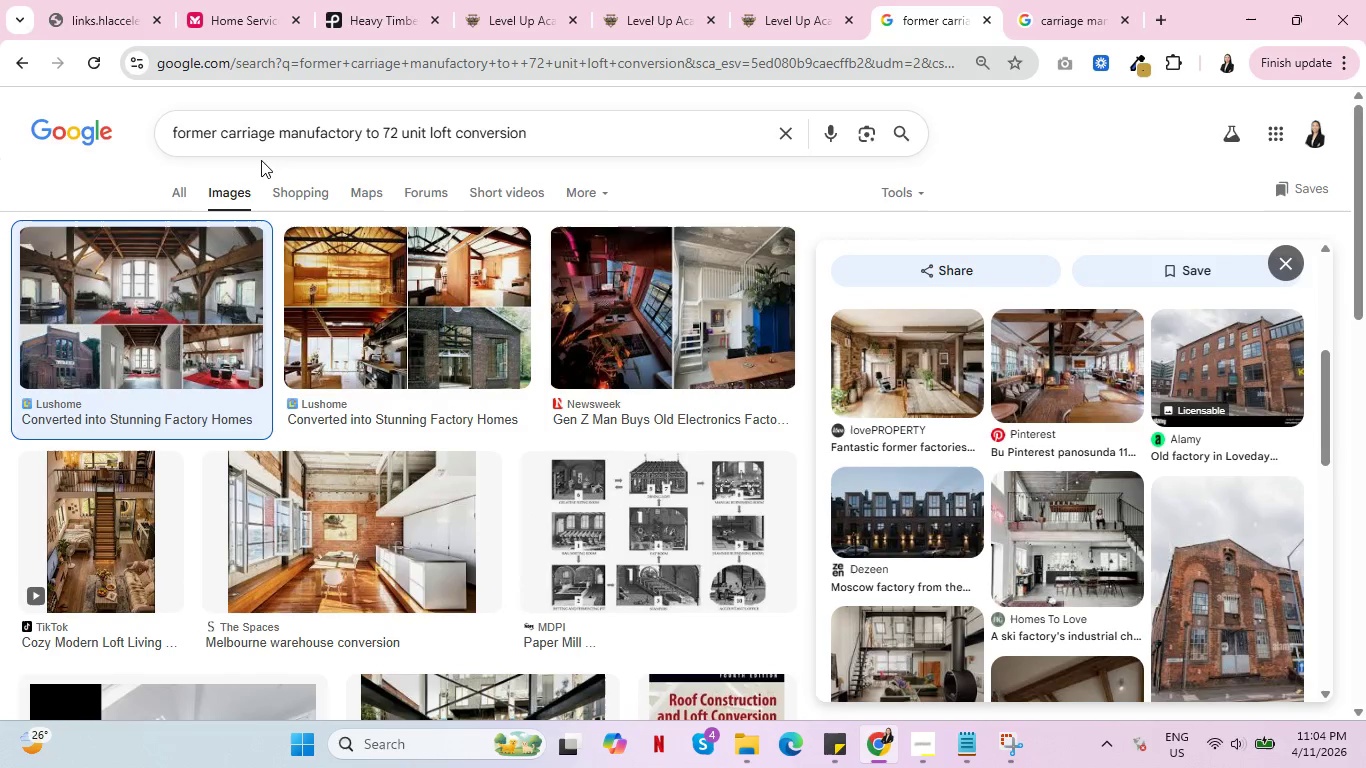 
wait(5.26)
 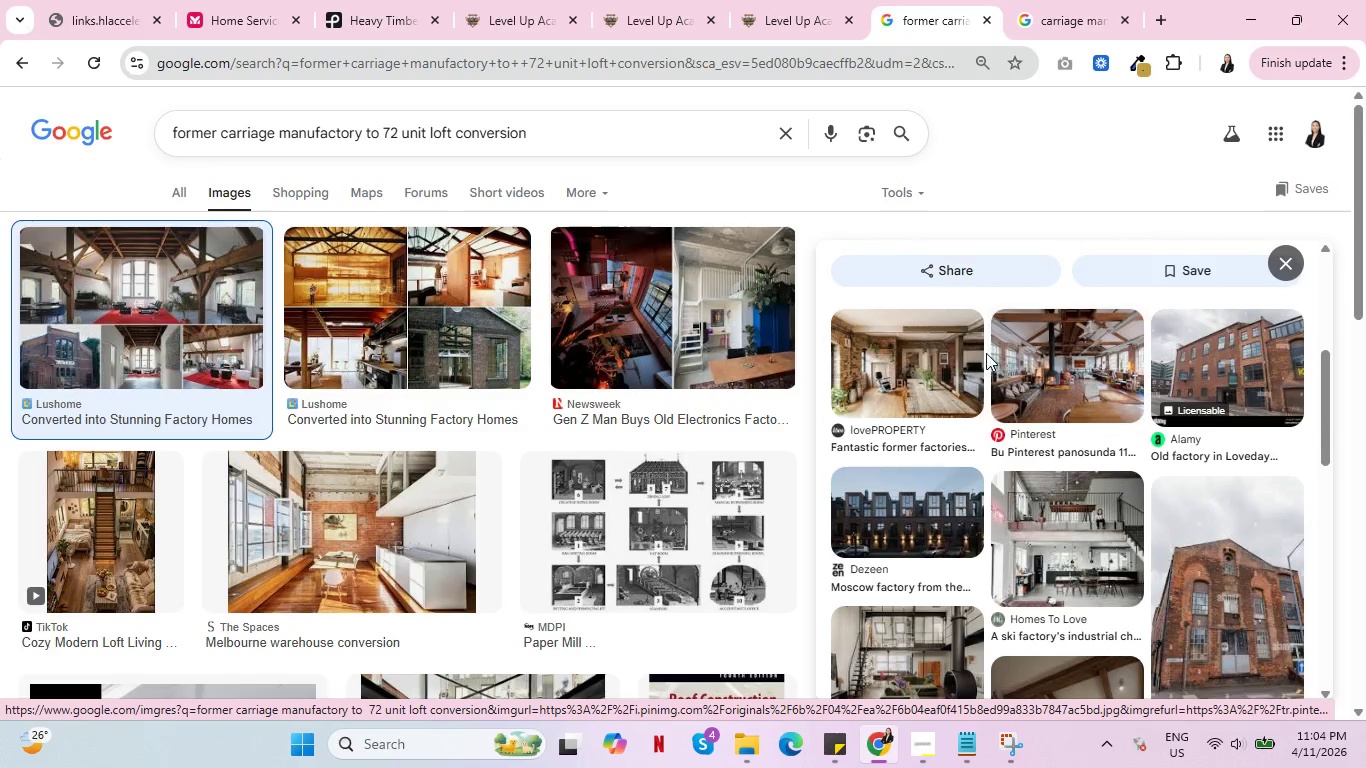 
left_click_drag(start_coordinate=[173, 134], to_coordinate=[546, 132])
 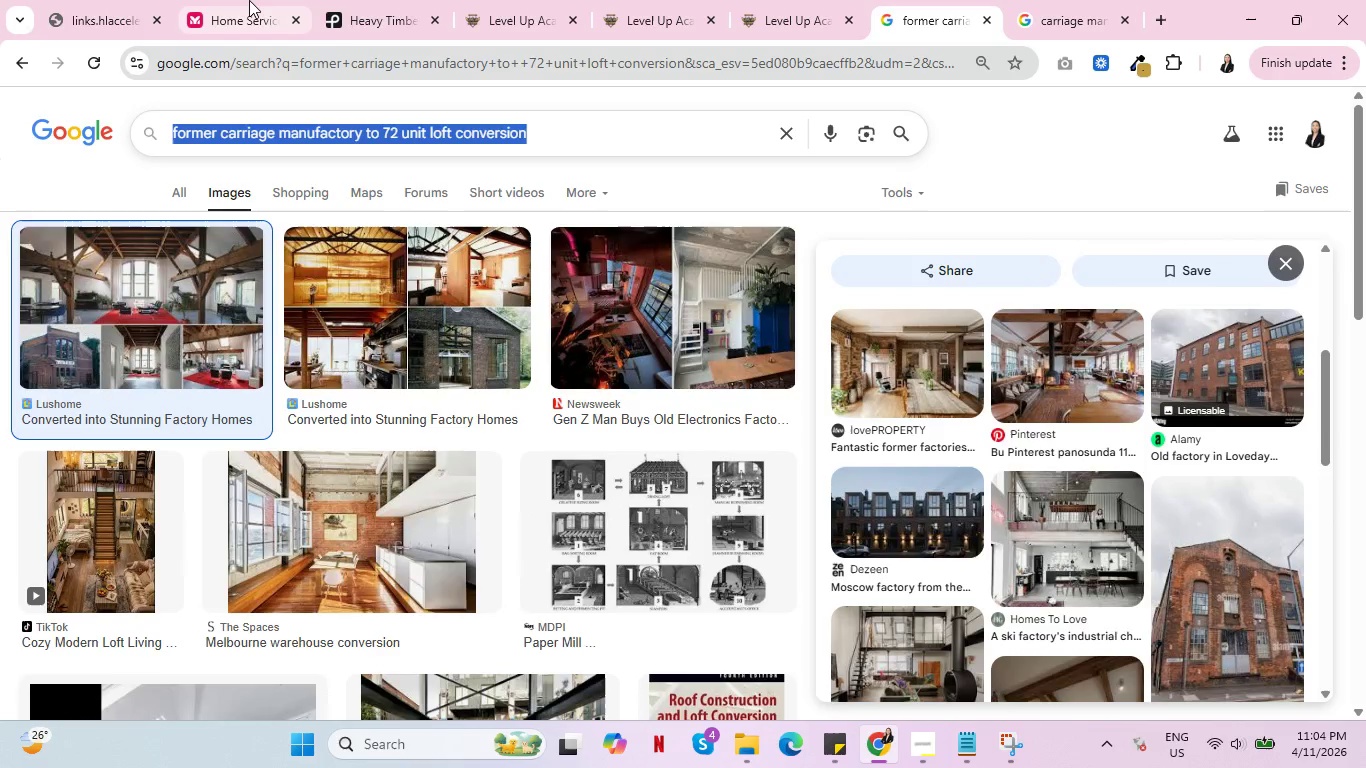 
left_click([249, 0])
 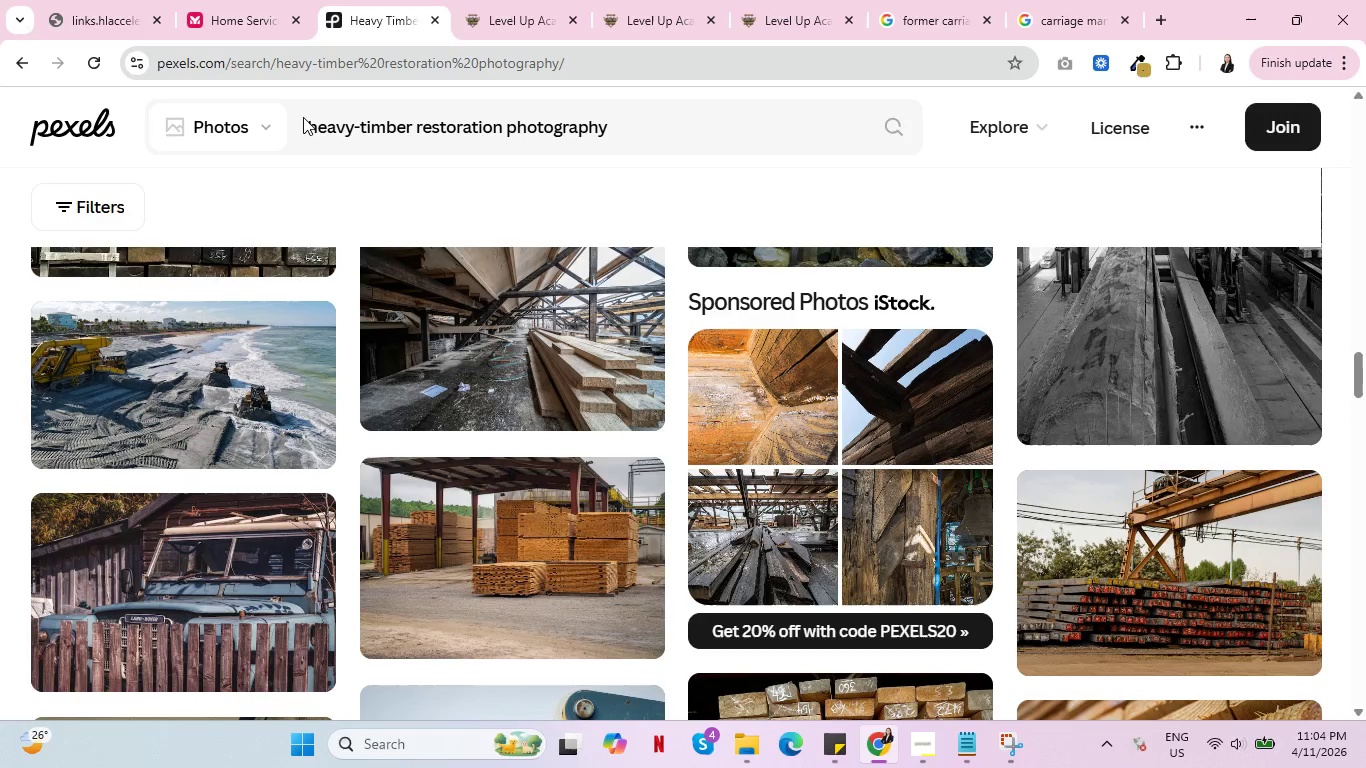 
left_click_drag(start_coordinate=[613, 137], to_coordinate=[313, 137])
 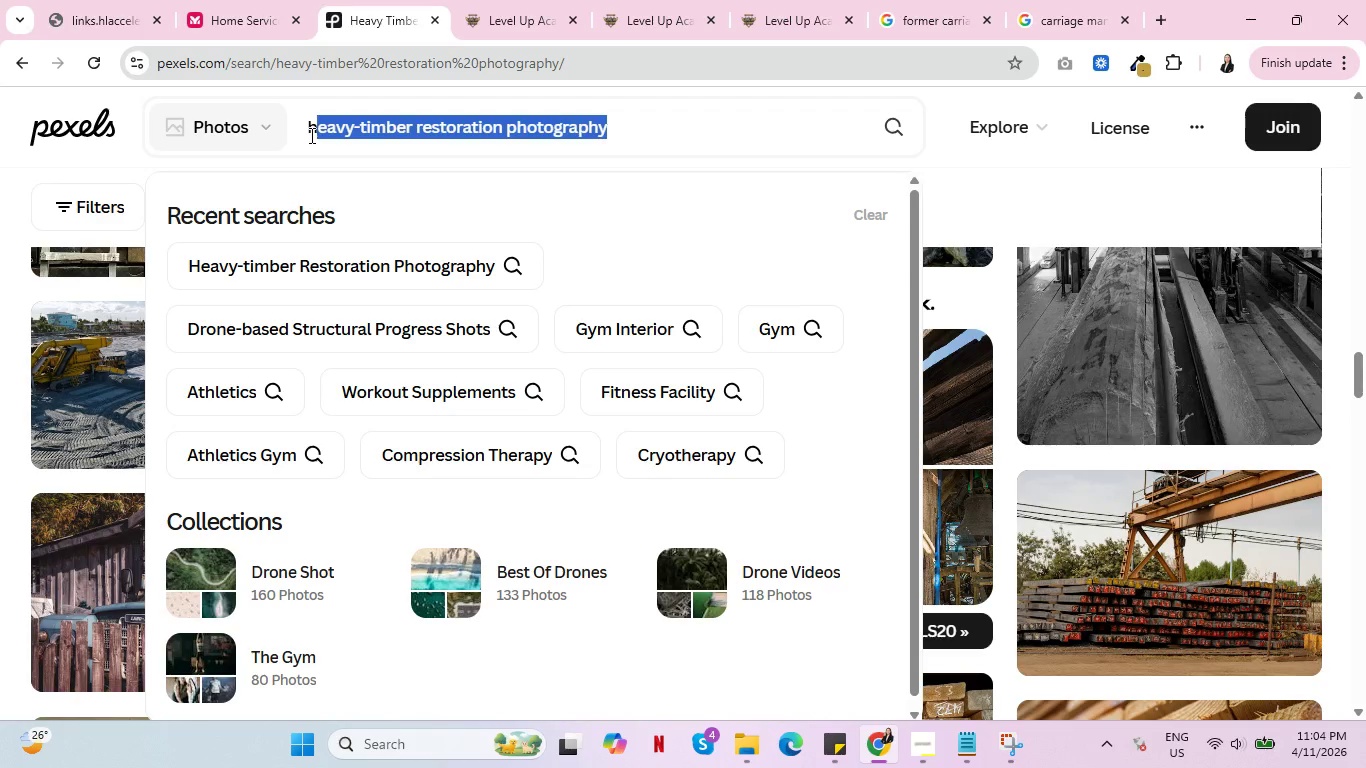 
key(Backspace)
 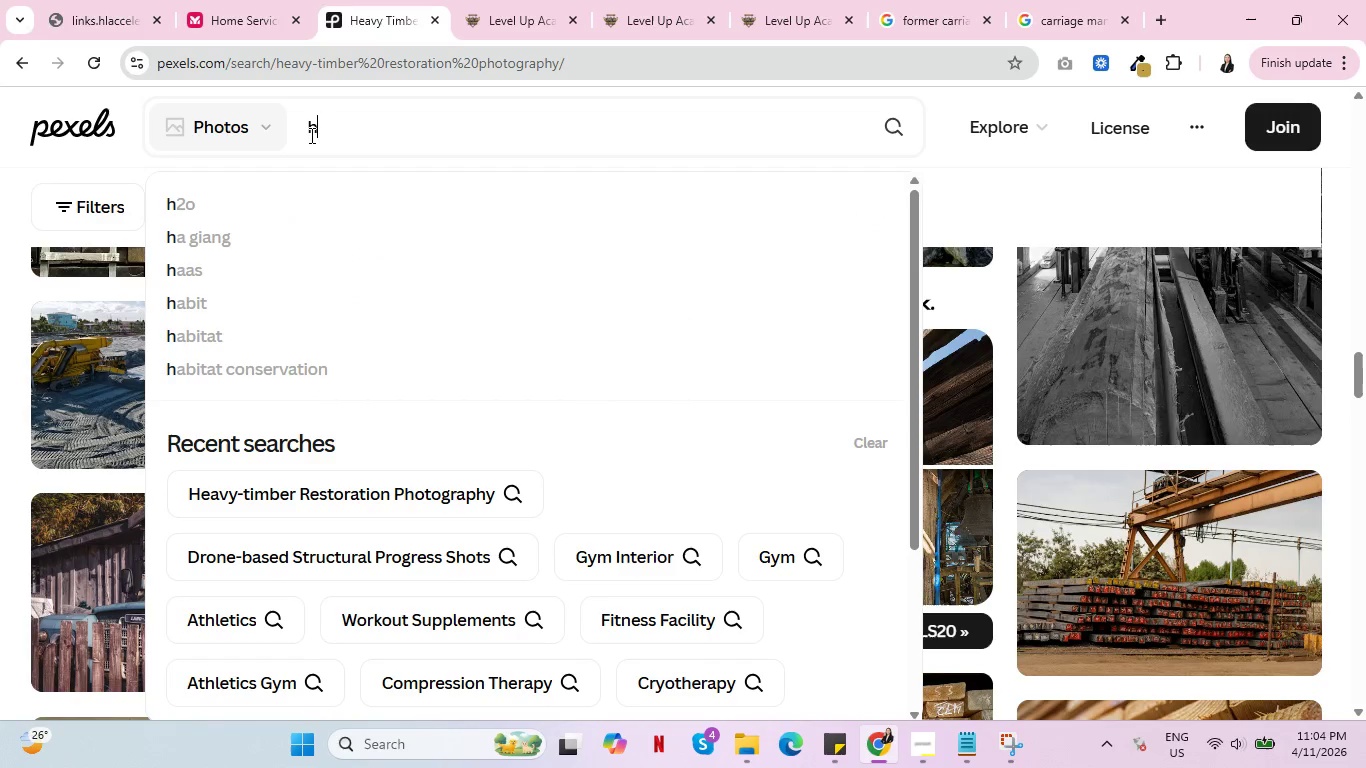 
key(Control+V)
 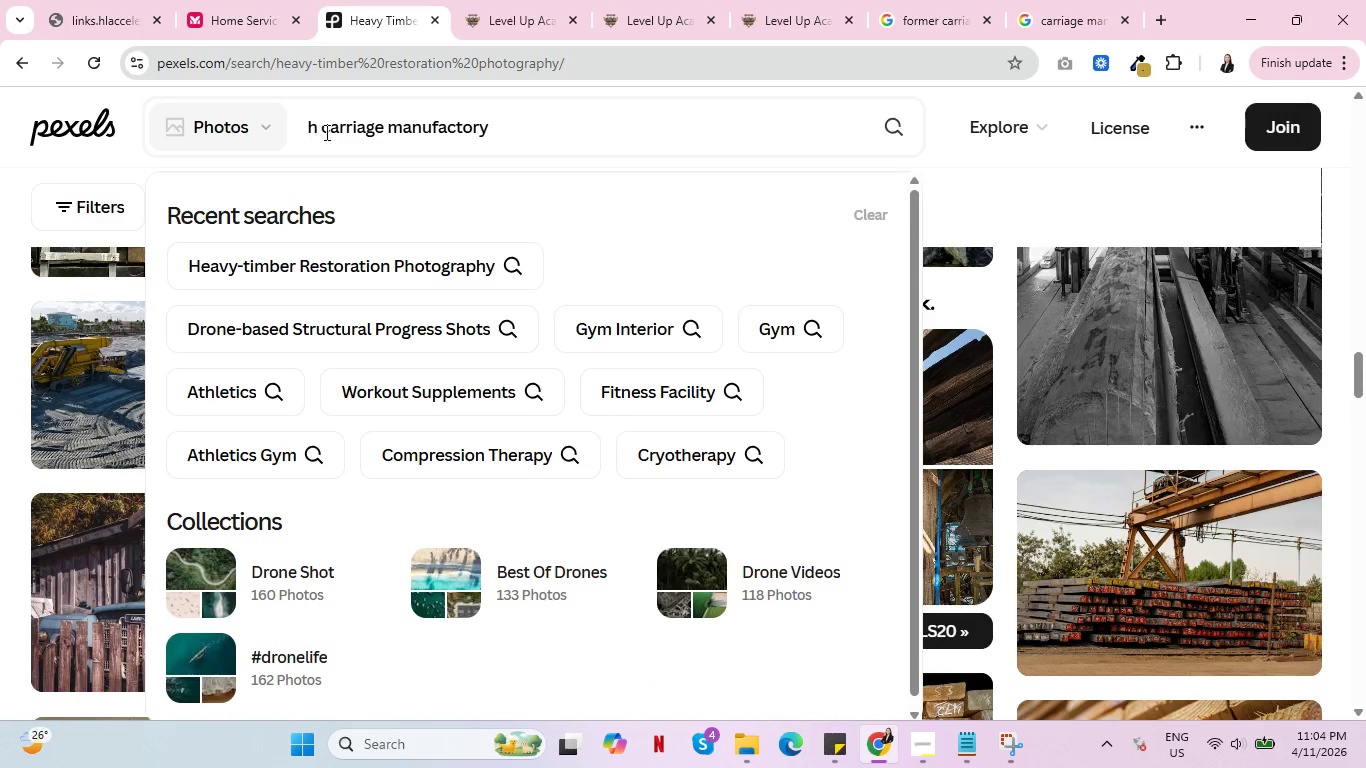 
left_click_drag(start_coordinate=[328, 131], to_coordinate=[275, 134])
 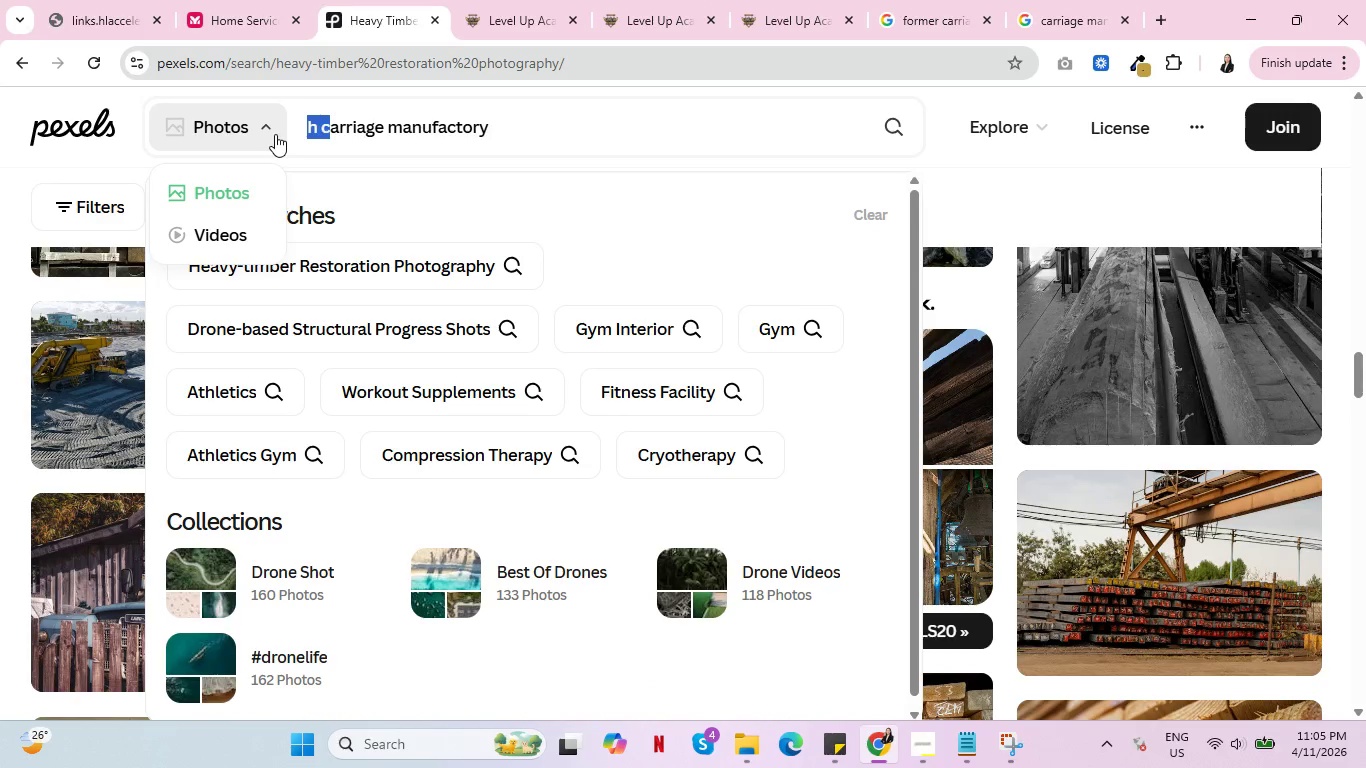 
key(Backspace)
 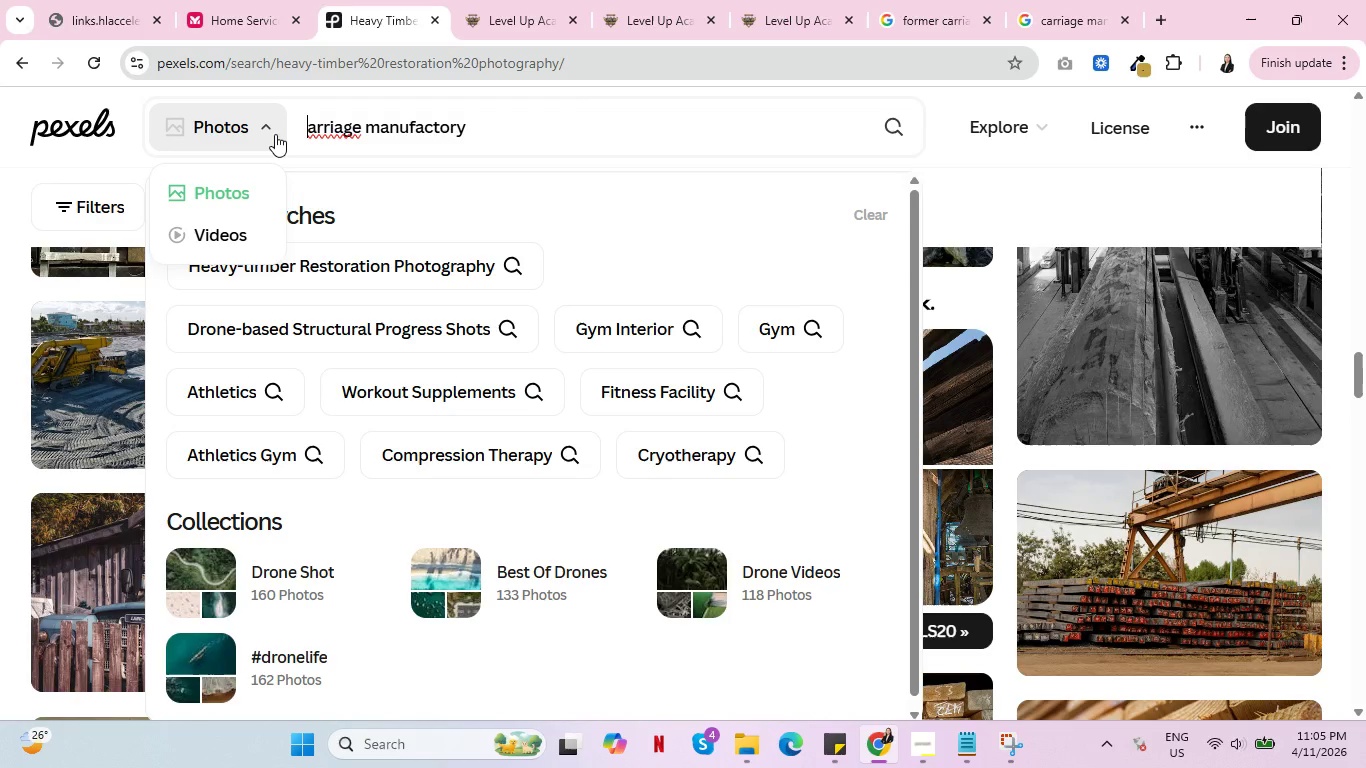 
key(C)
 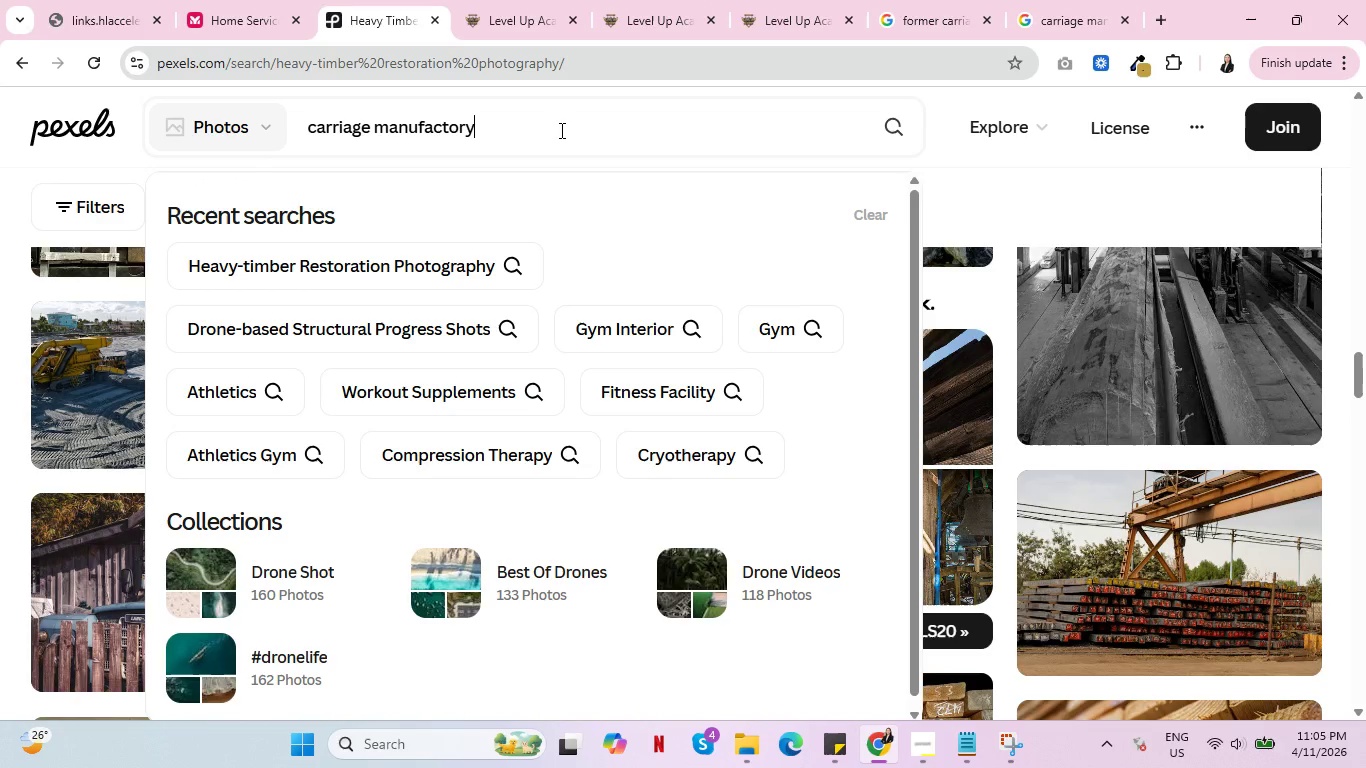 
type( CONVERSION)
 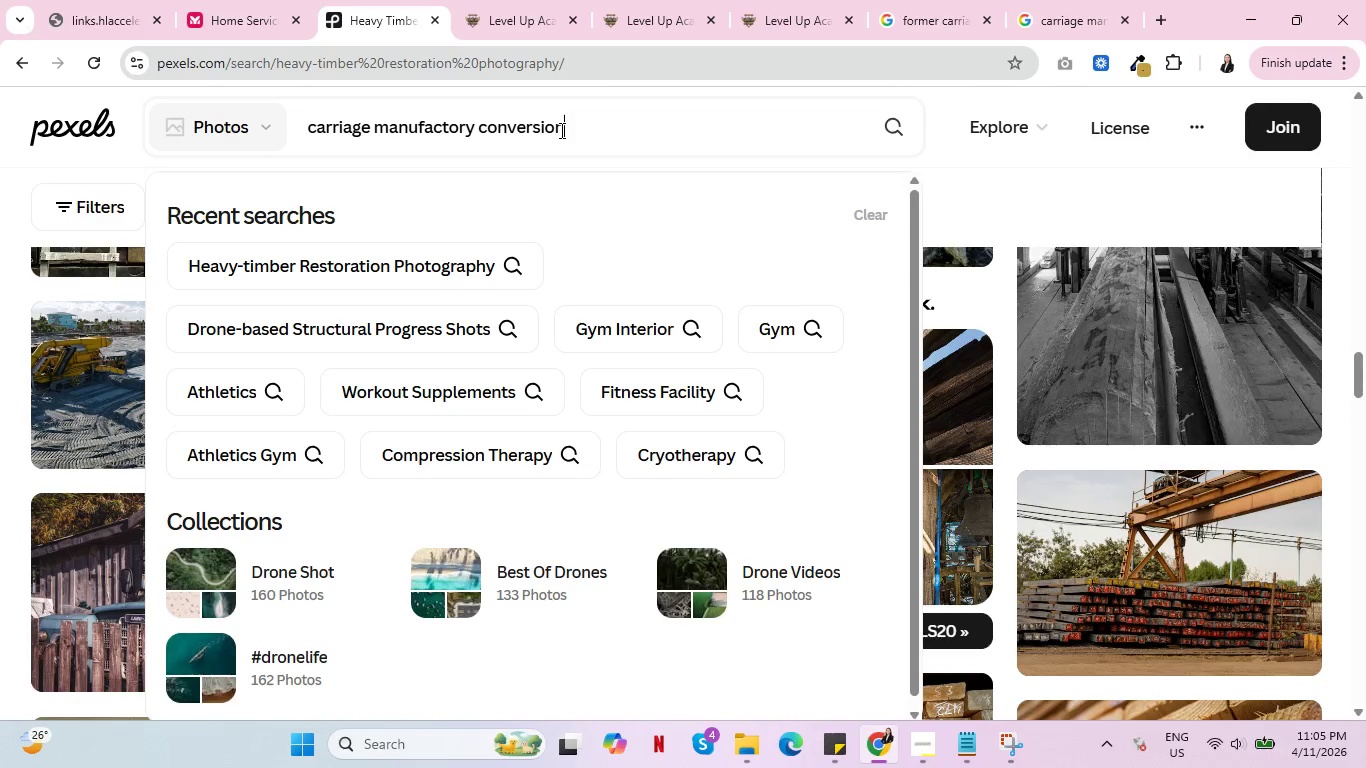 
key(Enter)
 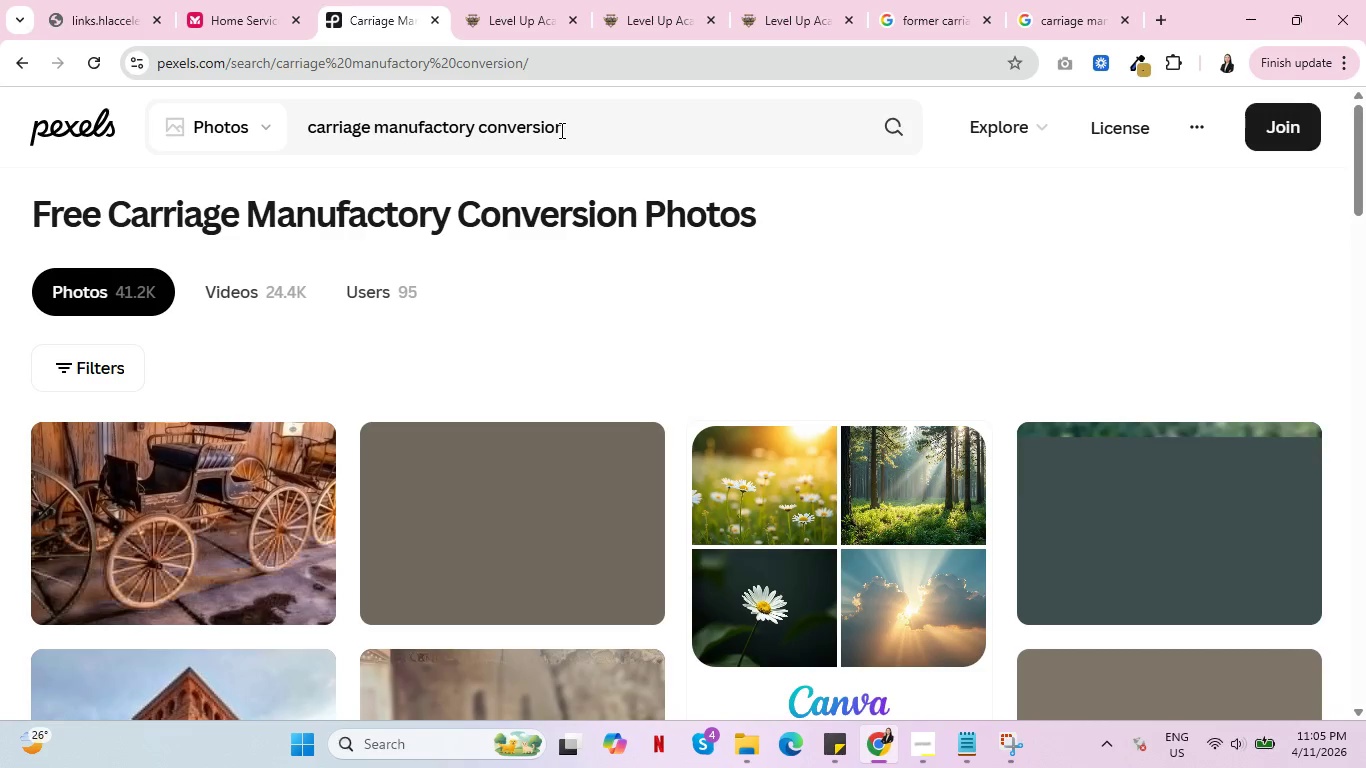 
wait(7.83)
 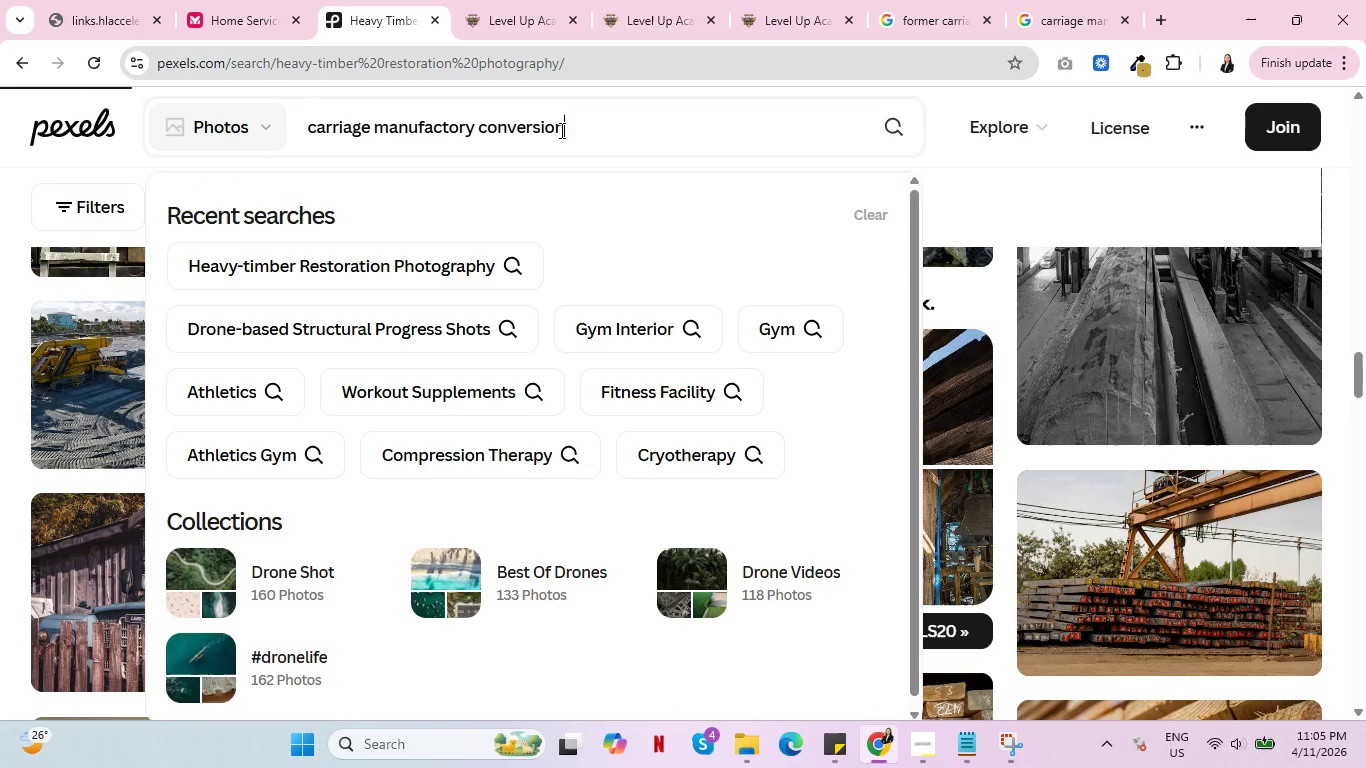 
scroll: coordinate [896, 545], scroll_direction: down, amount: 15.0
 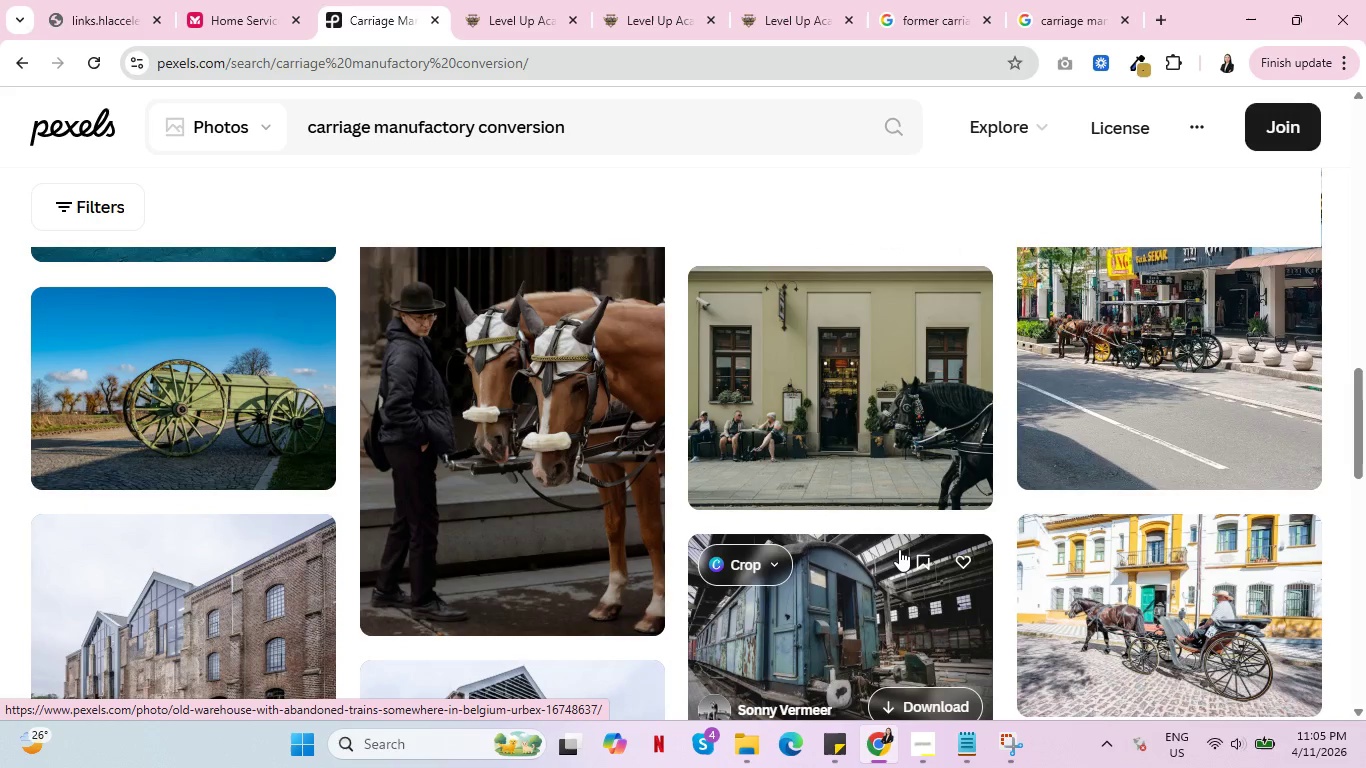 
scroll: coordinate [899, 550], scroll_direction: up, amount: 2.0
 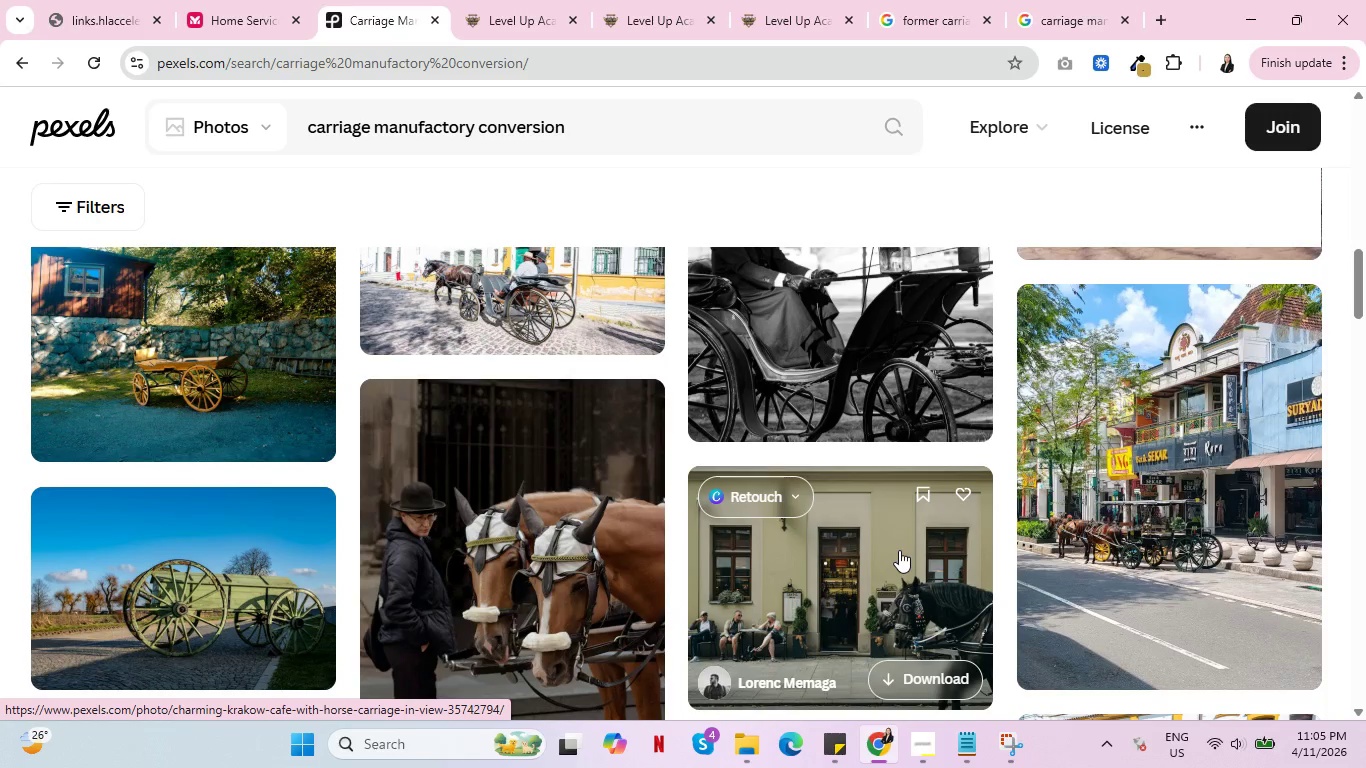 
scroll: coordinate [1116, 540], scroll_direction: down, amount: 19.0
 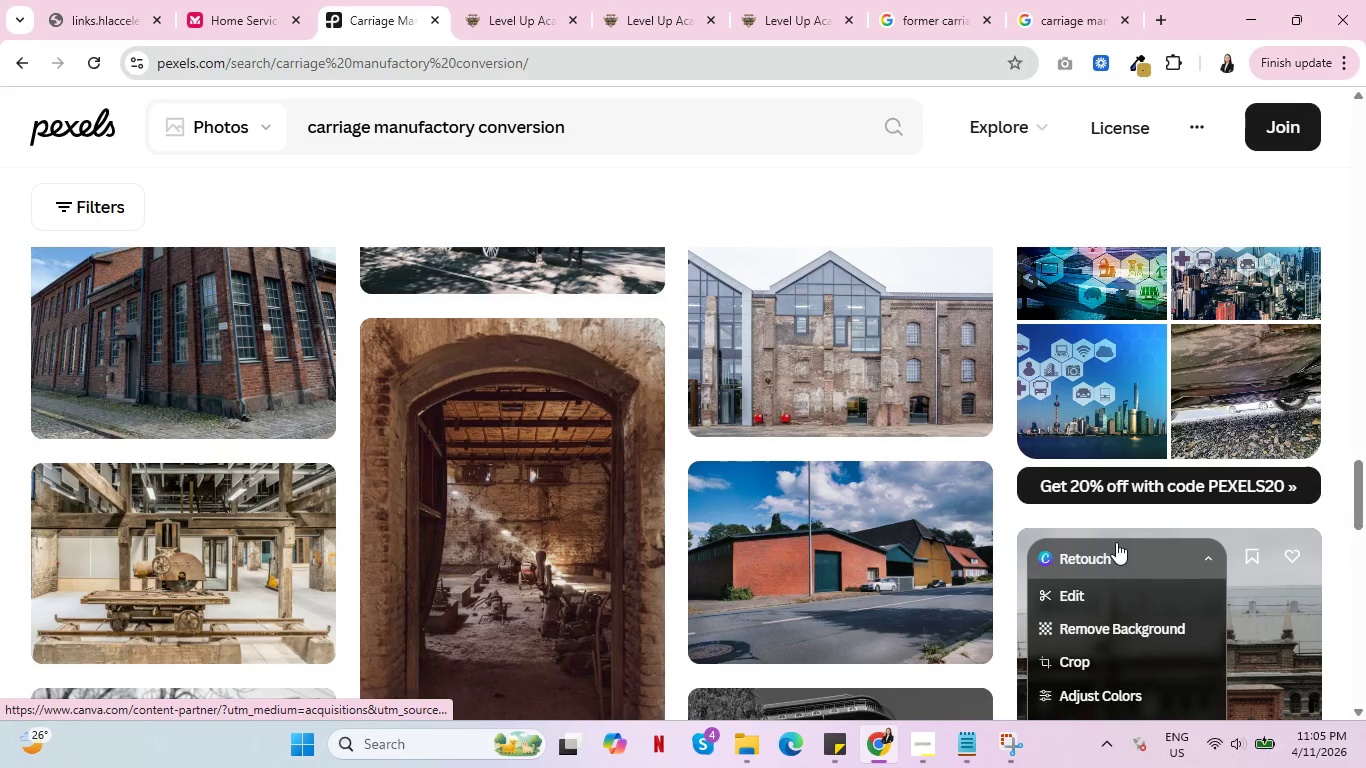 
scroll: coordinate [1112, 543], scroll_direction: down, amount: 10.0
 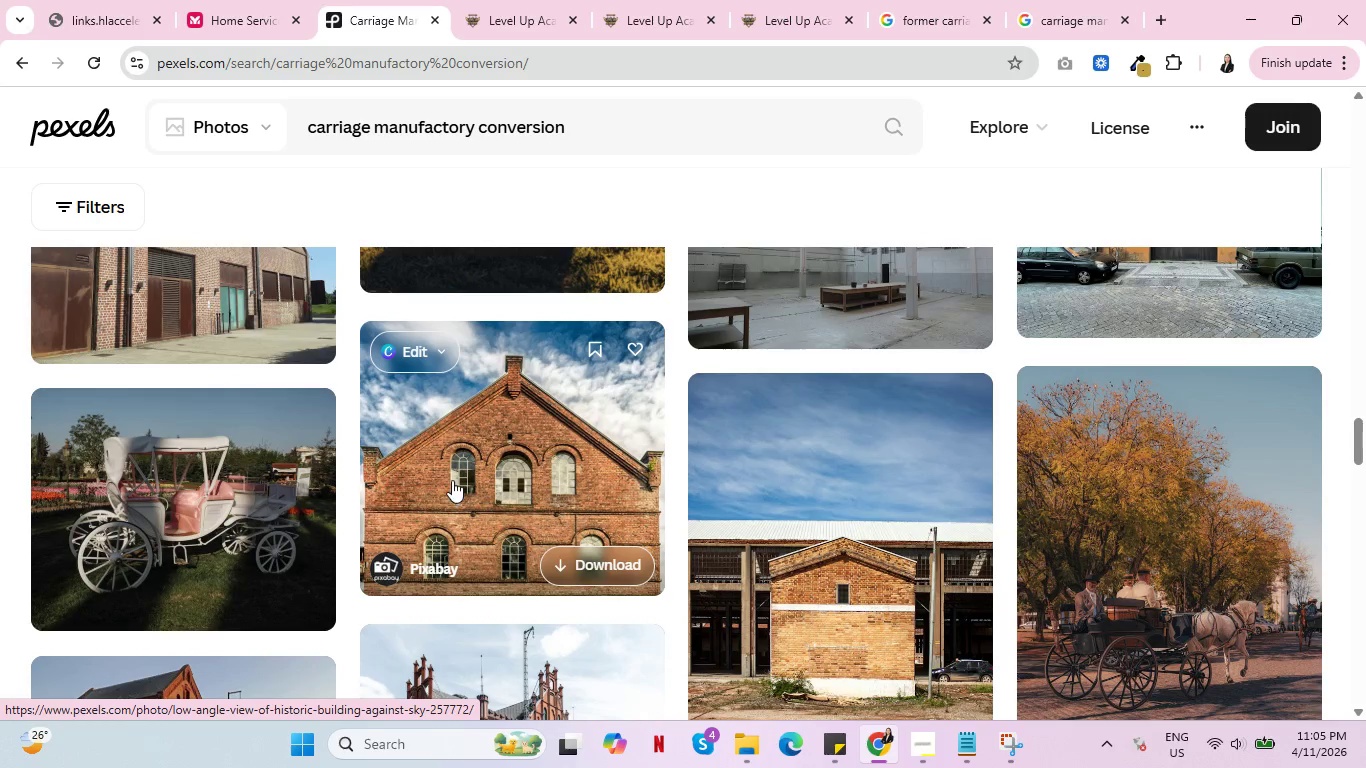 
wait(5.41)
 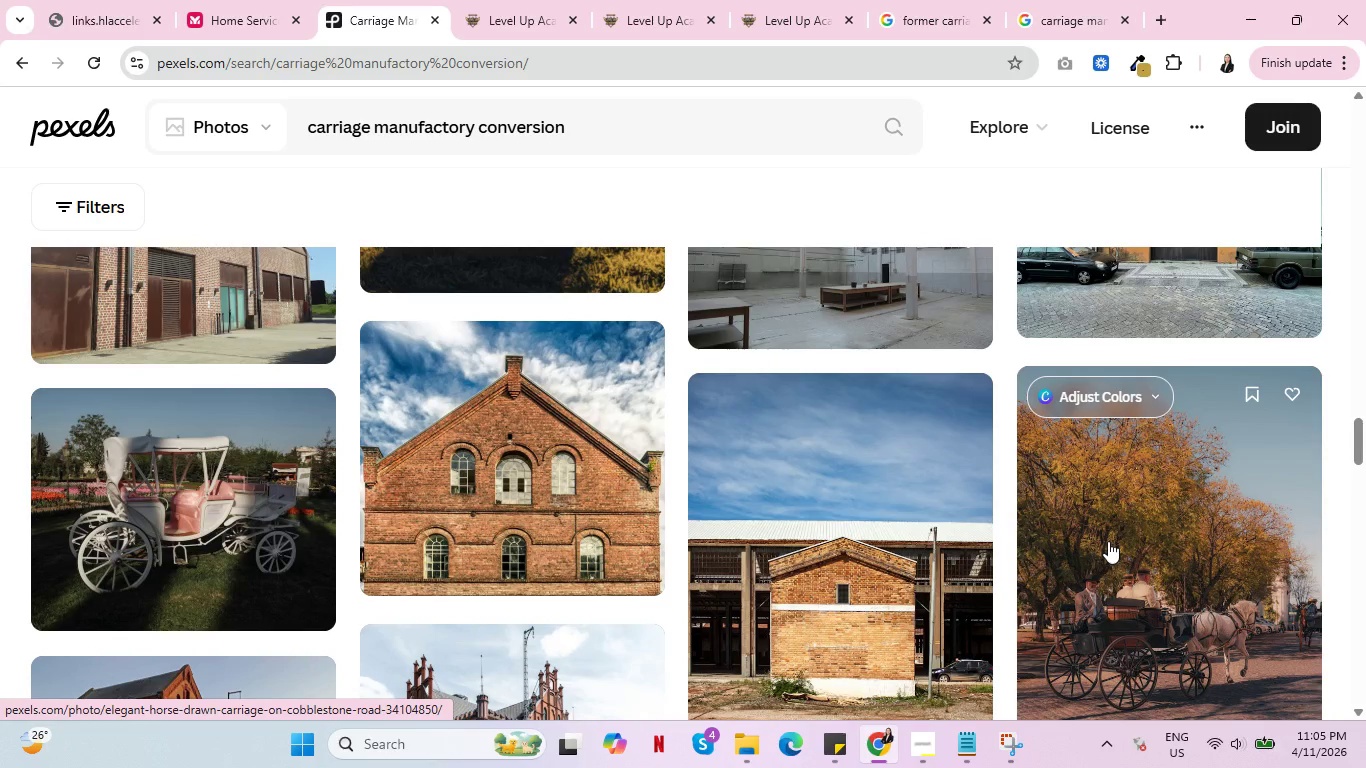 
scroll: coordinate [757, 517], scroll_direction: down, amount: 16.0
 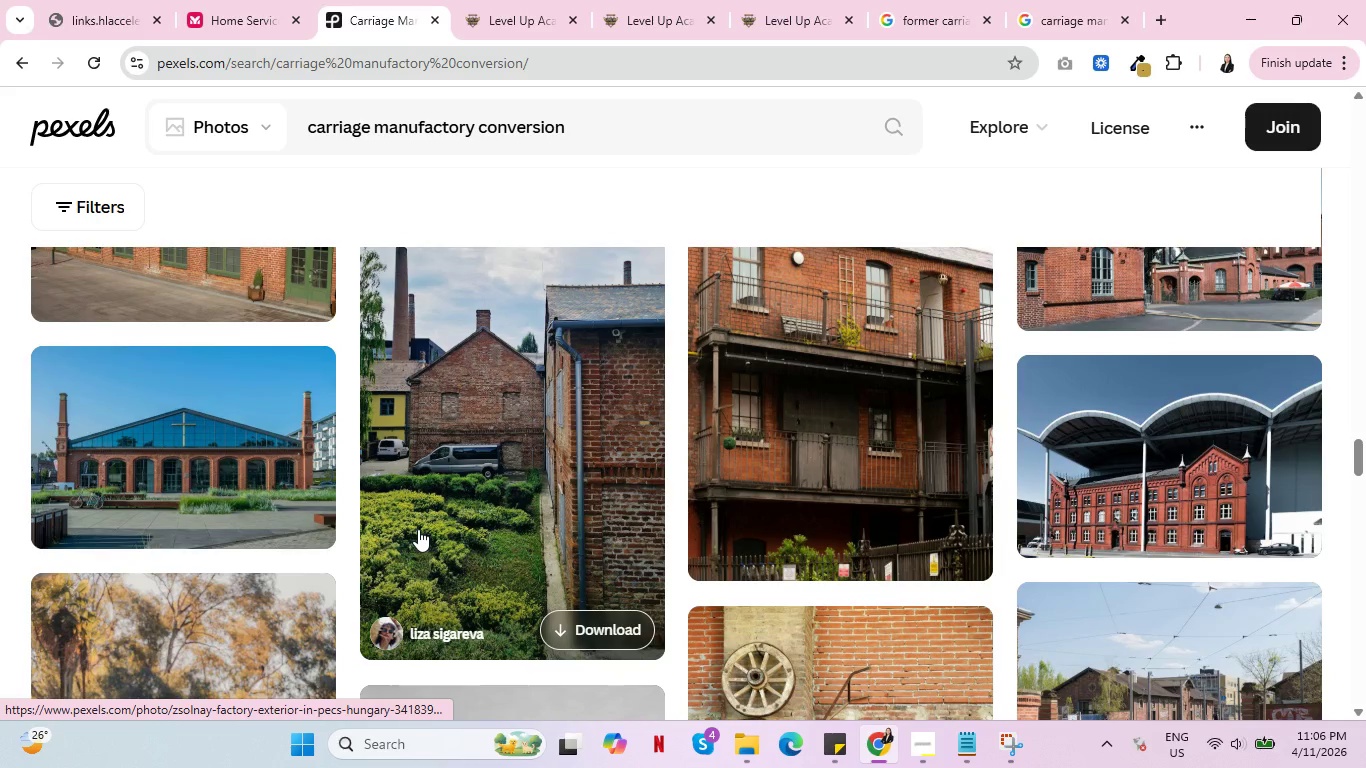 
scroll: coordinate [526, 526], scroll_direction: up, amount: 2.0
 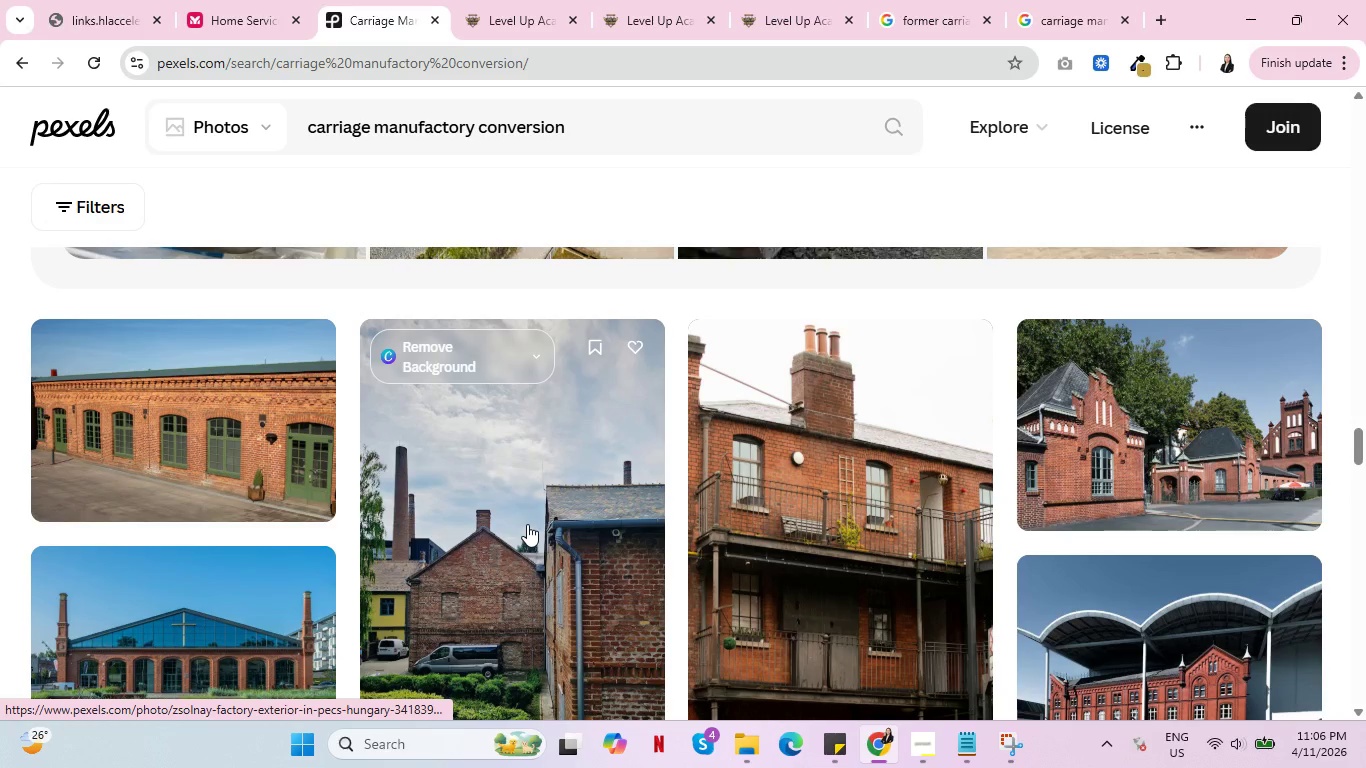 
wait(5.85)
 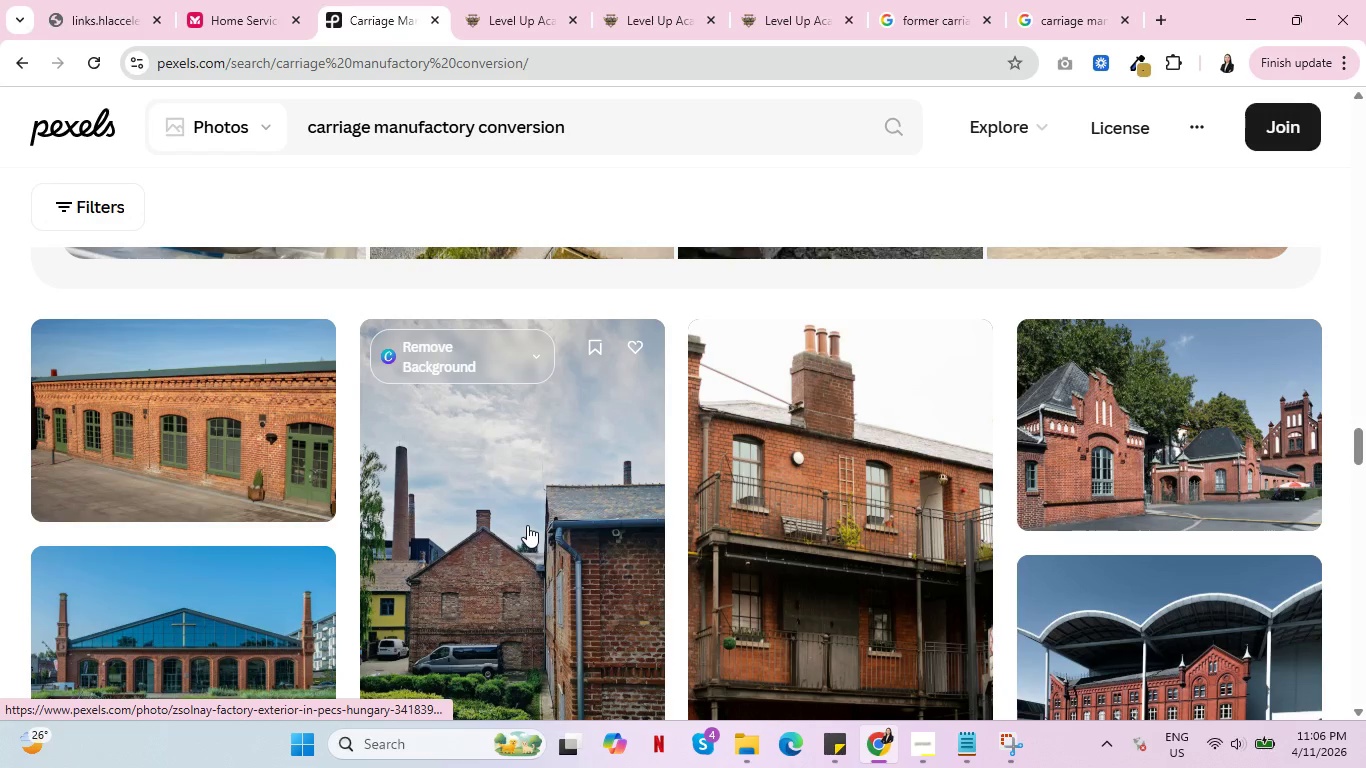 
scroll: coordinate [525, 527], scroll_direction: down, amount: 19.0
 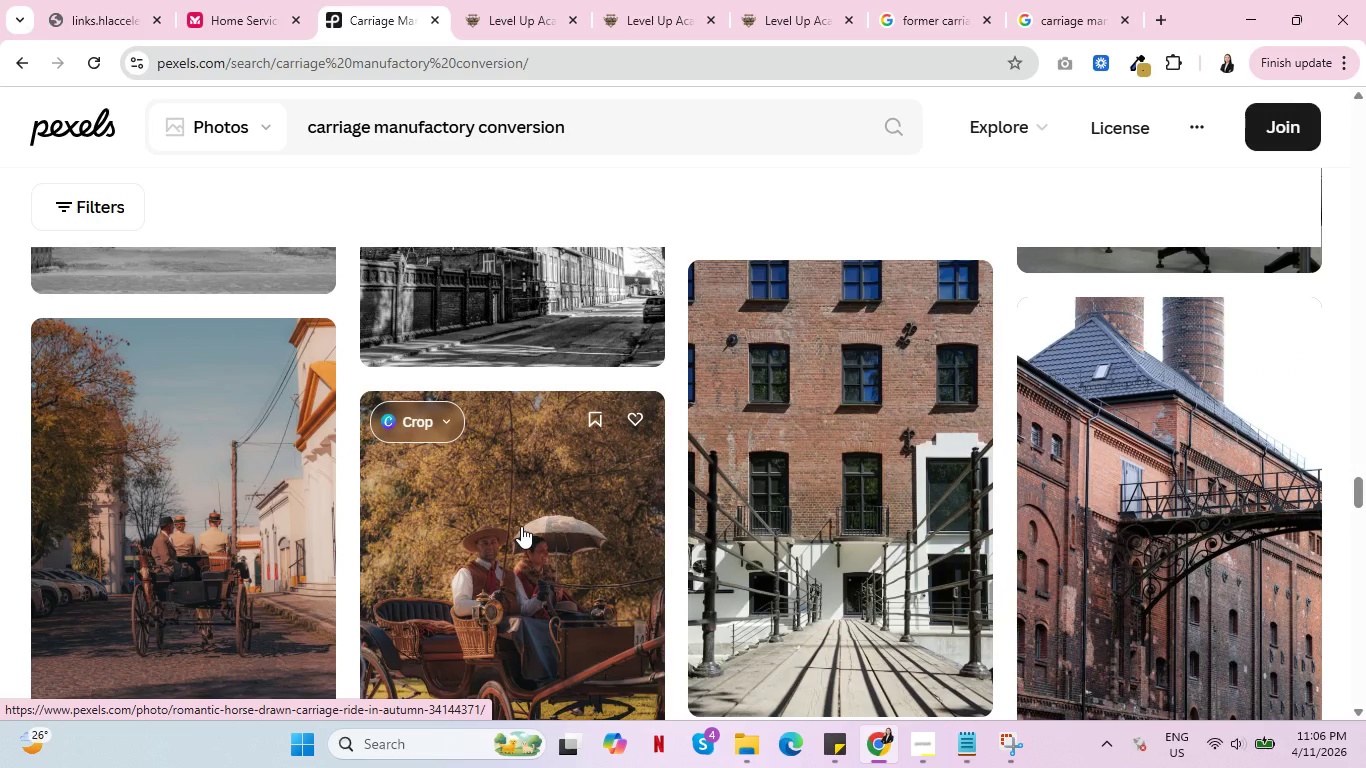 
scroll: coordinate [681, 487], scroll_direction: down, amount: 9.0
 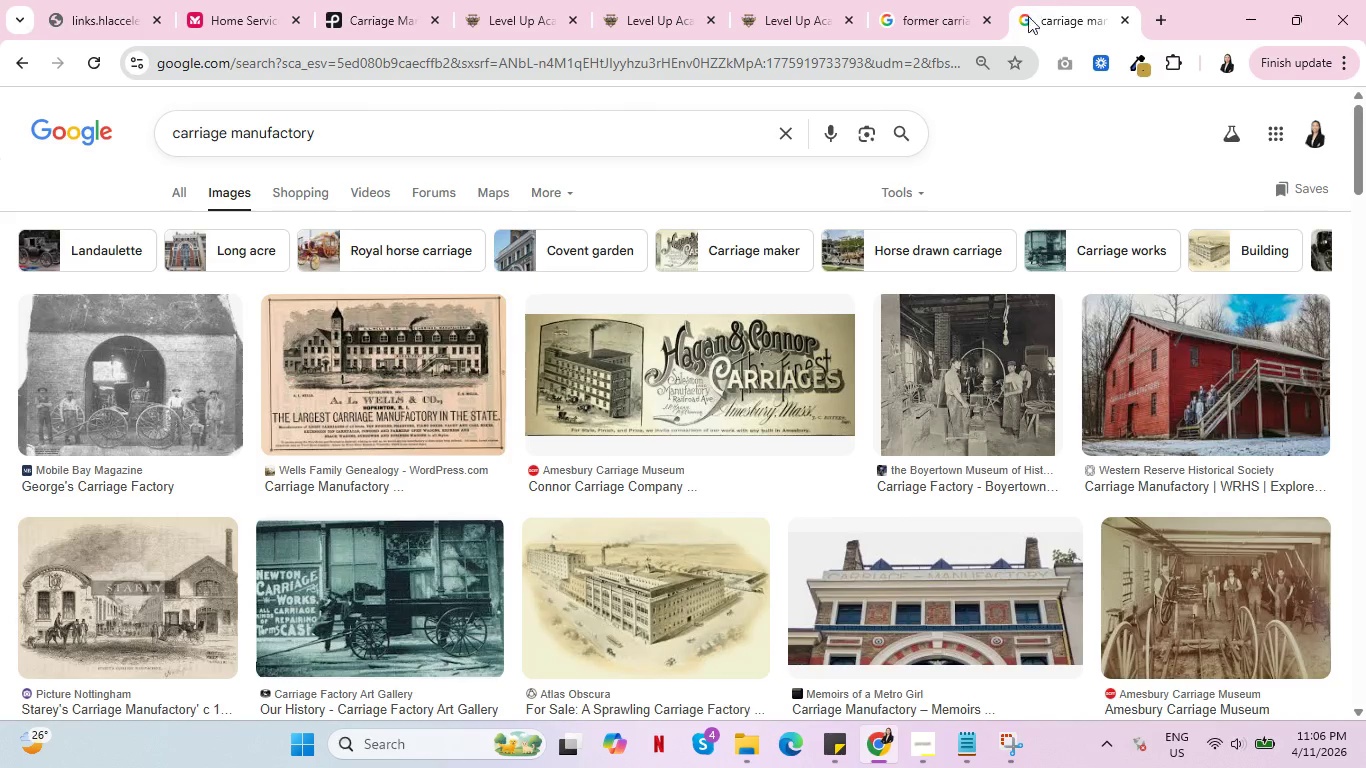 
left_click([883, 0])
 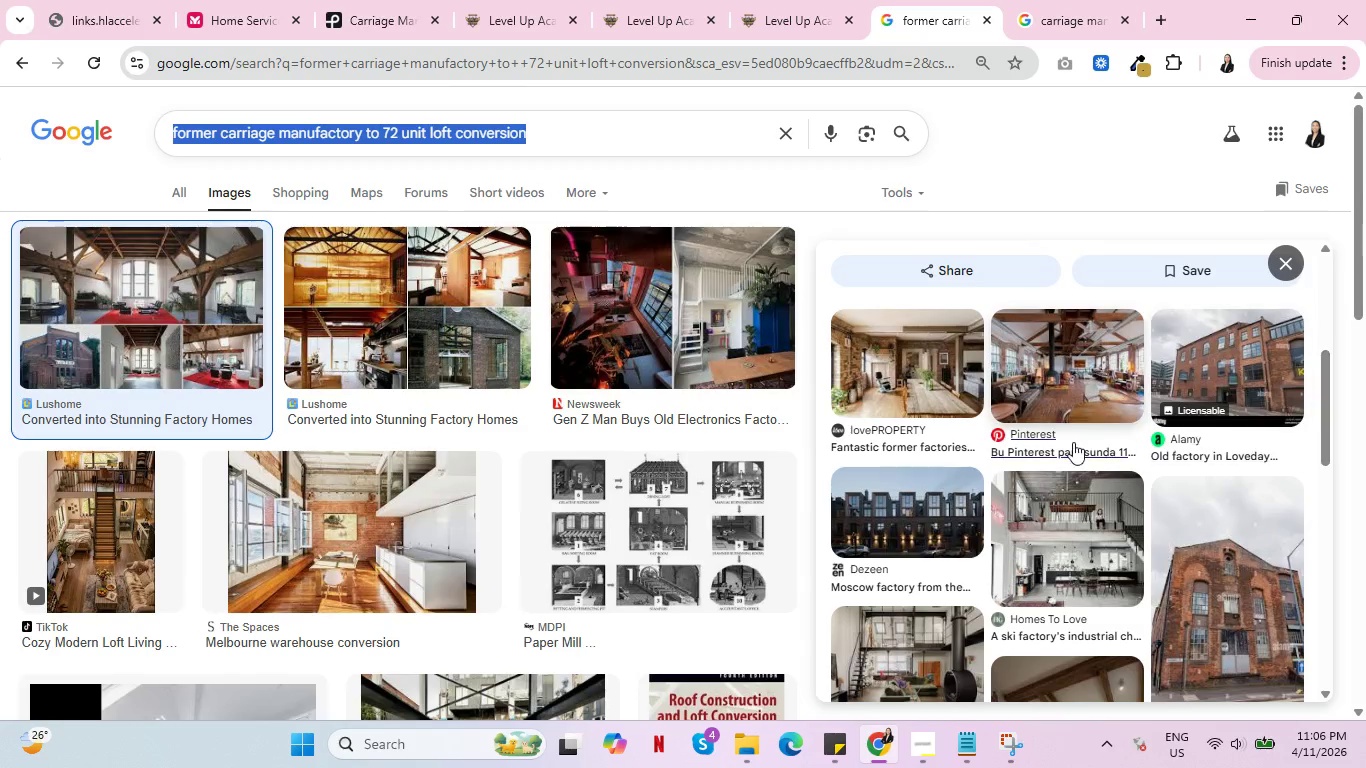 
scroll: coordinate [1068, 446], scroll_direction: up, amount: 4.0
 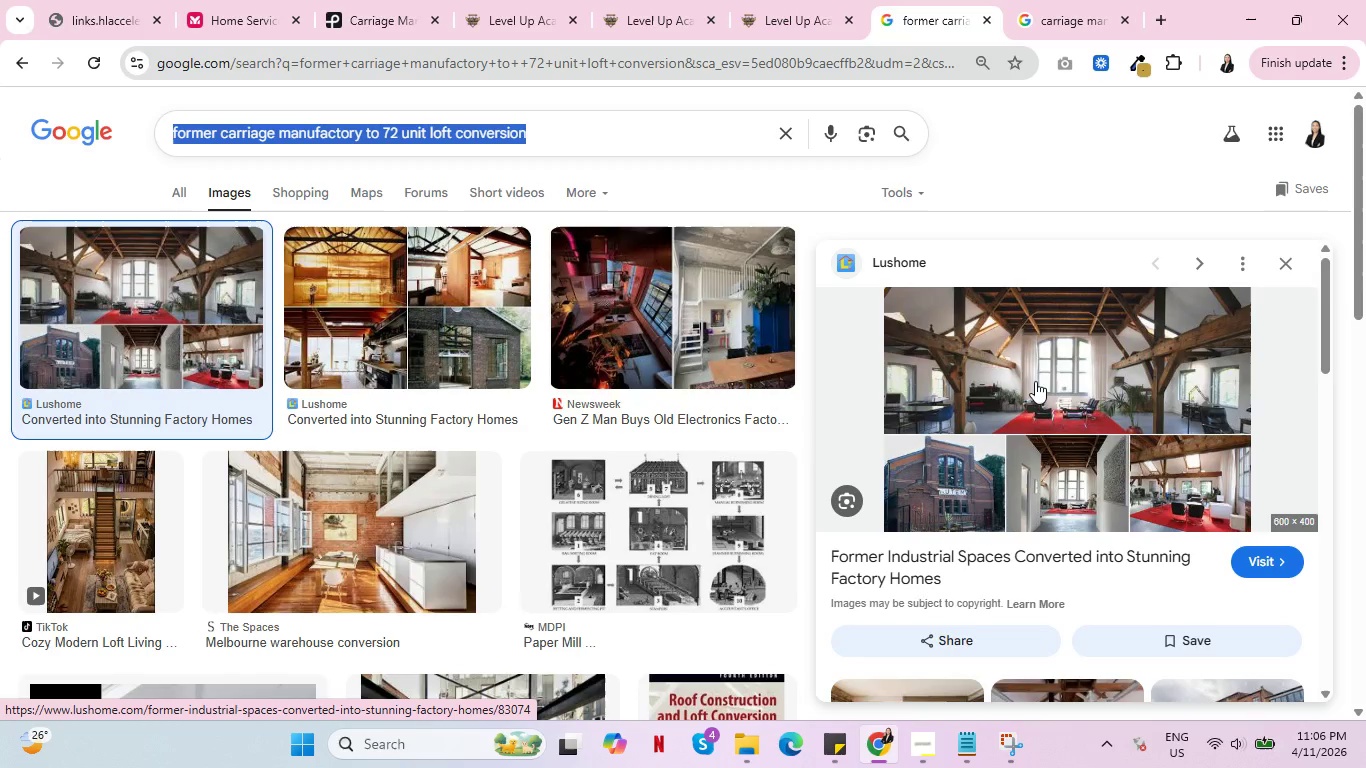 
wait(13.29)
 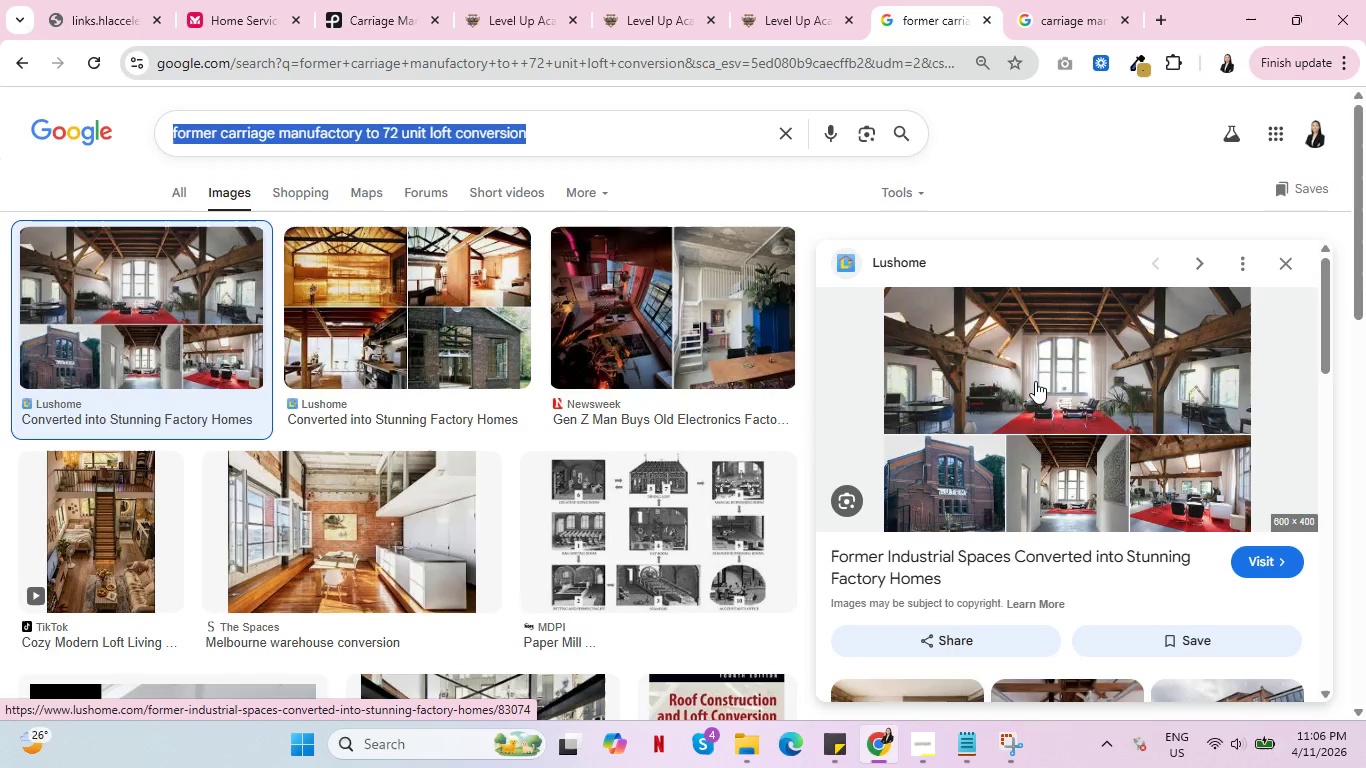 
left_click([441, 311])
 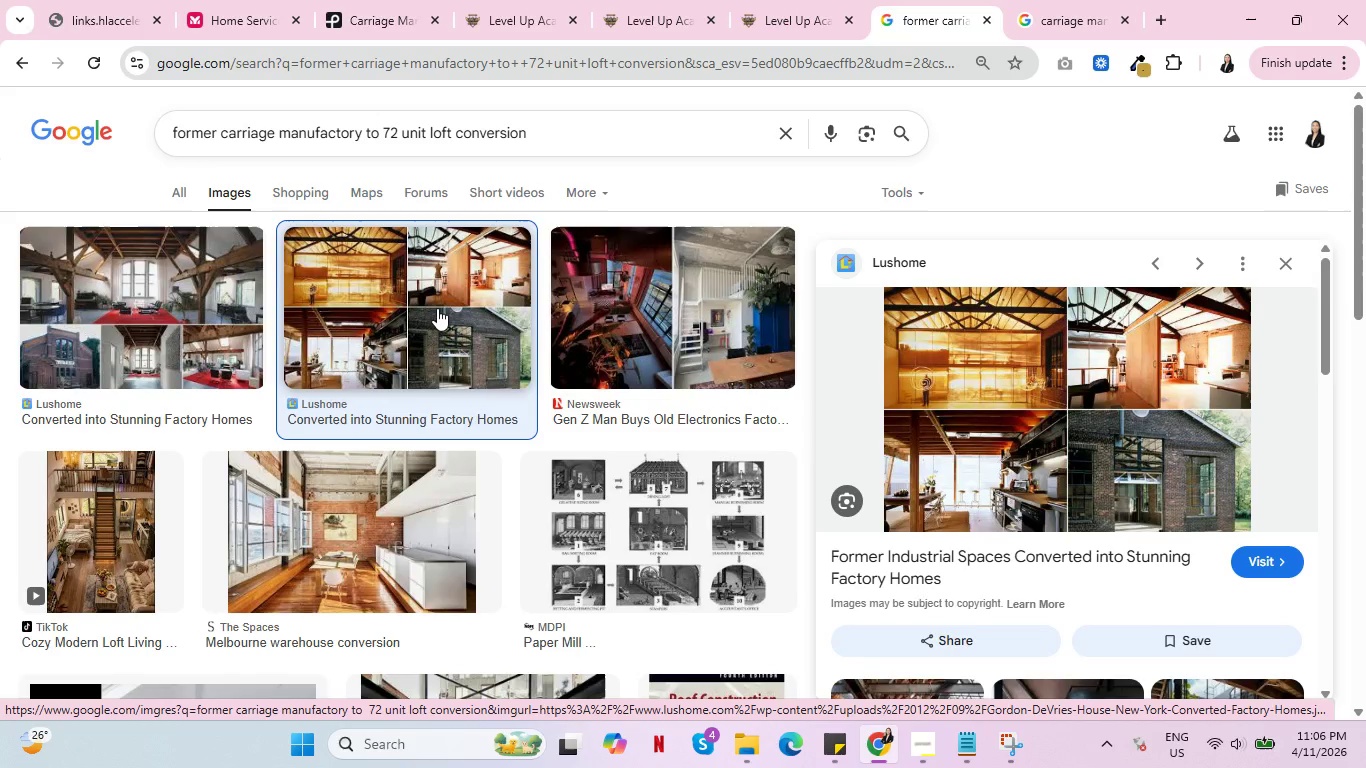 
wait(15.42)
 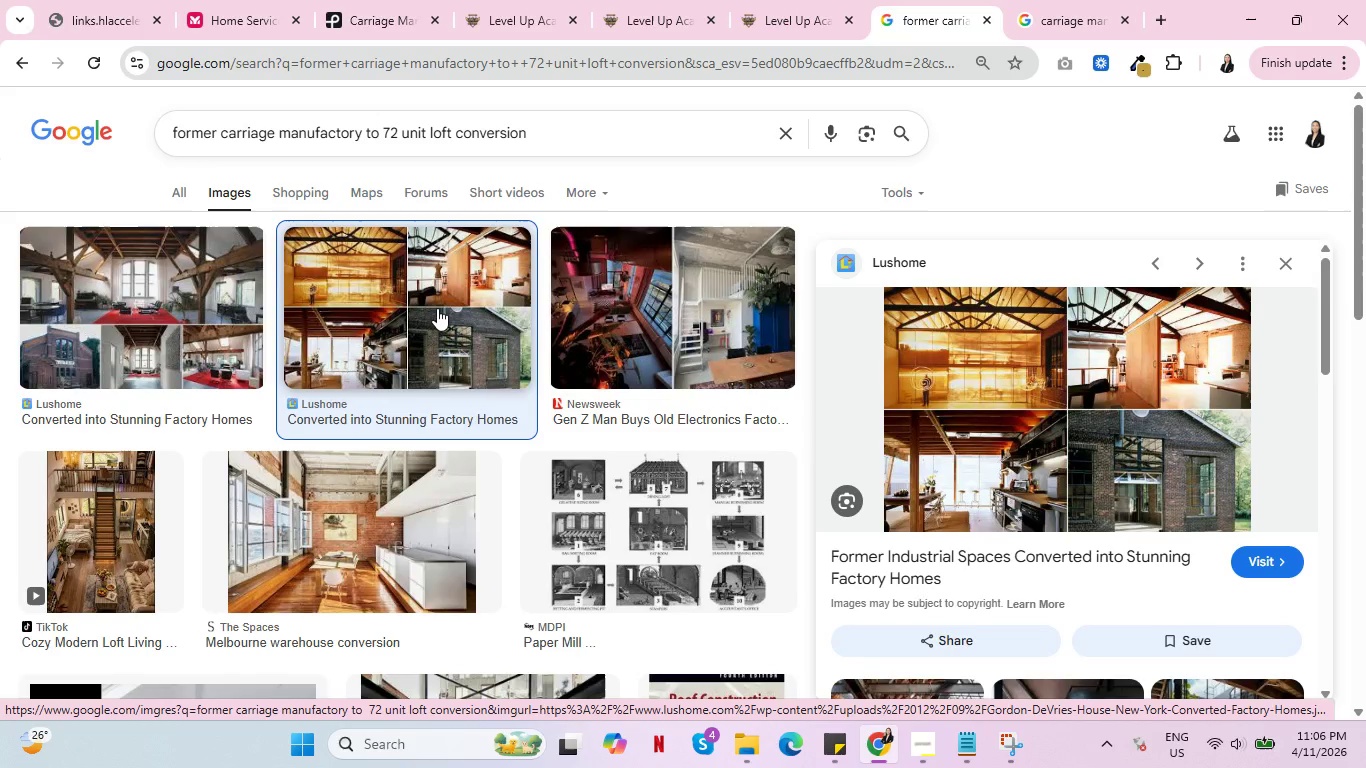 
scroll: coordinate [1059, 377], scroll_direction: down, amount: 4.0
 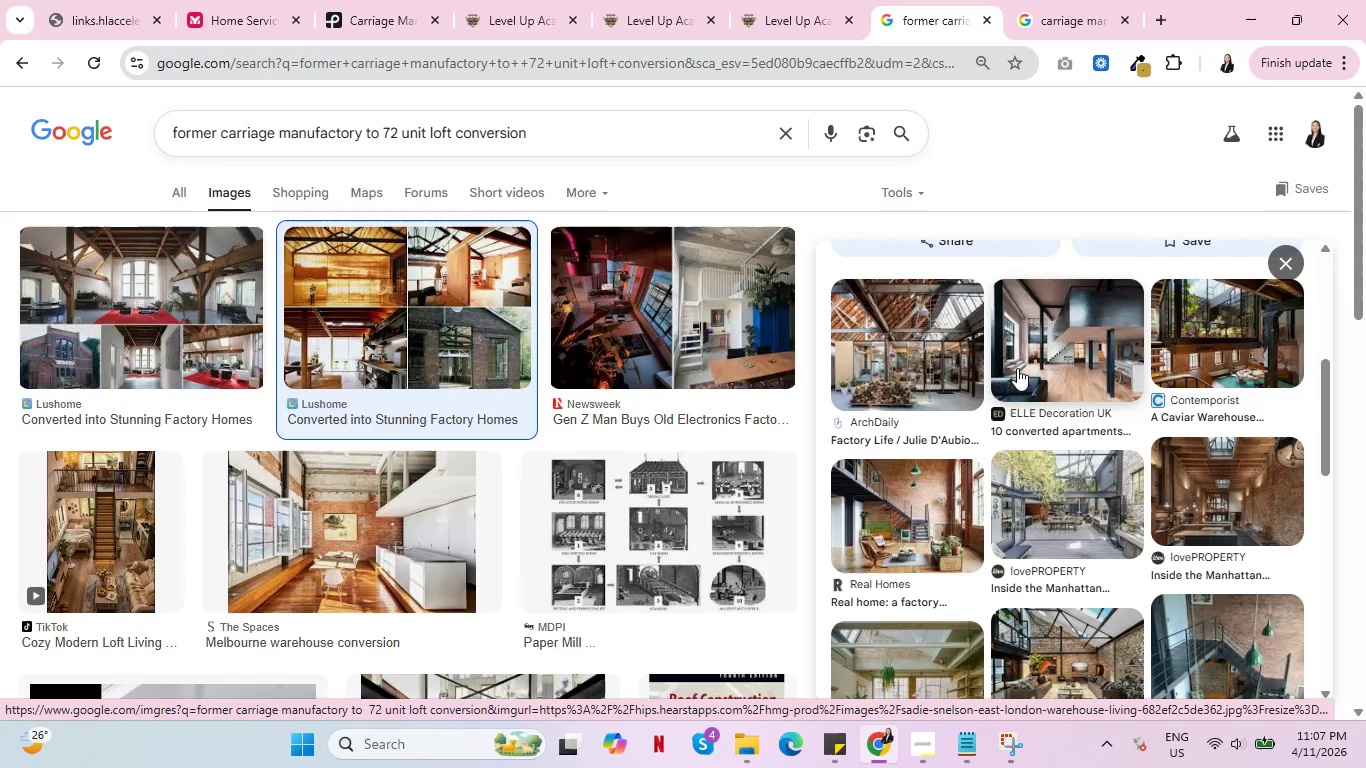 
wait(28.75)
 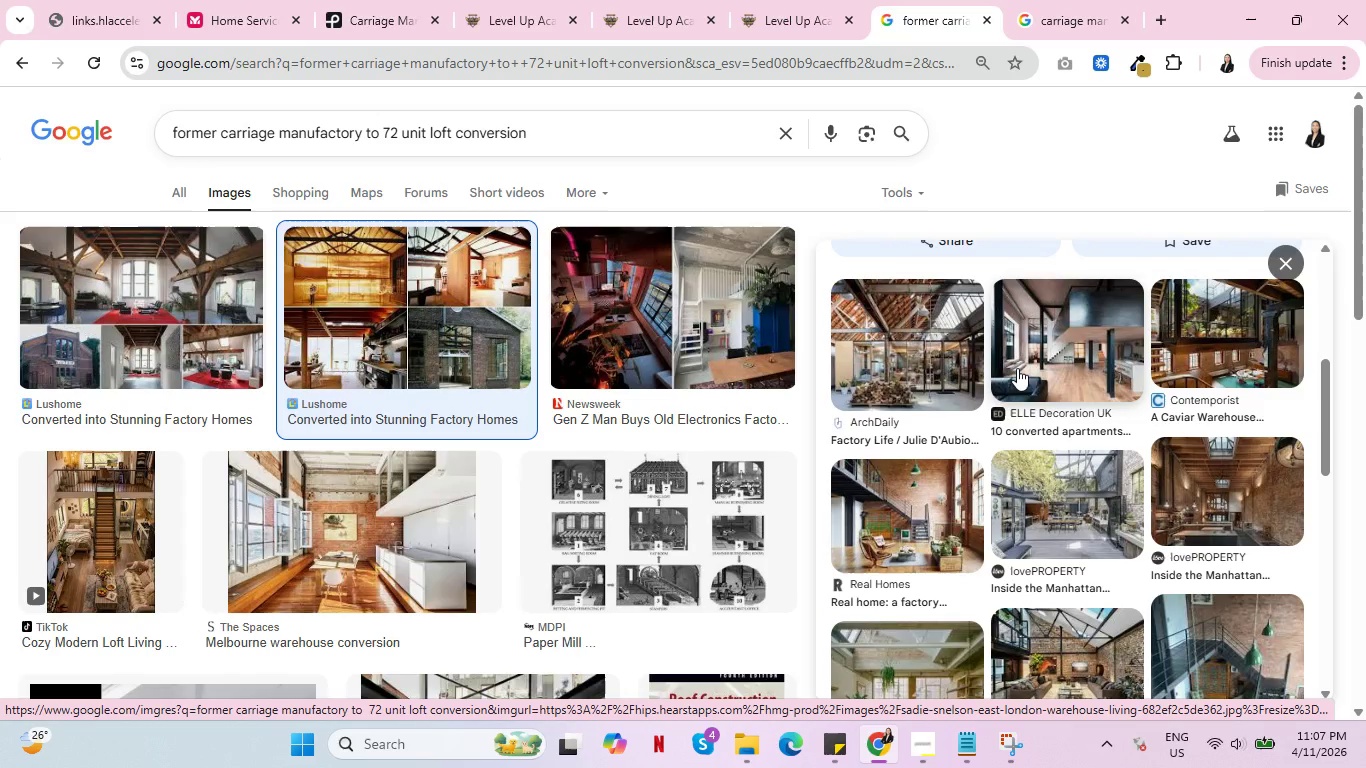 
scroll: coordinate [1165, 626], scroll_direction: down, amount: 4.0
 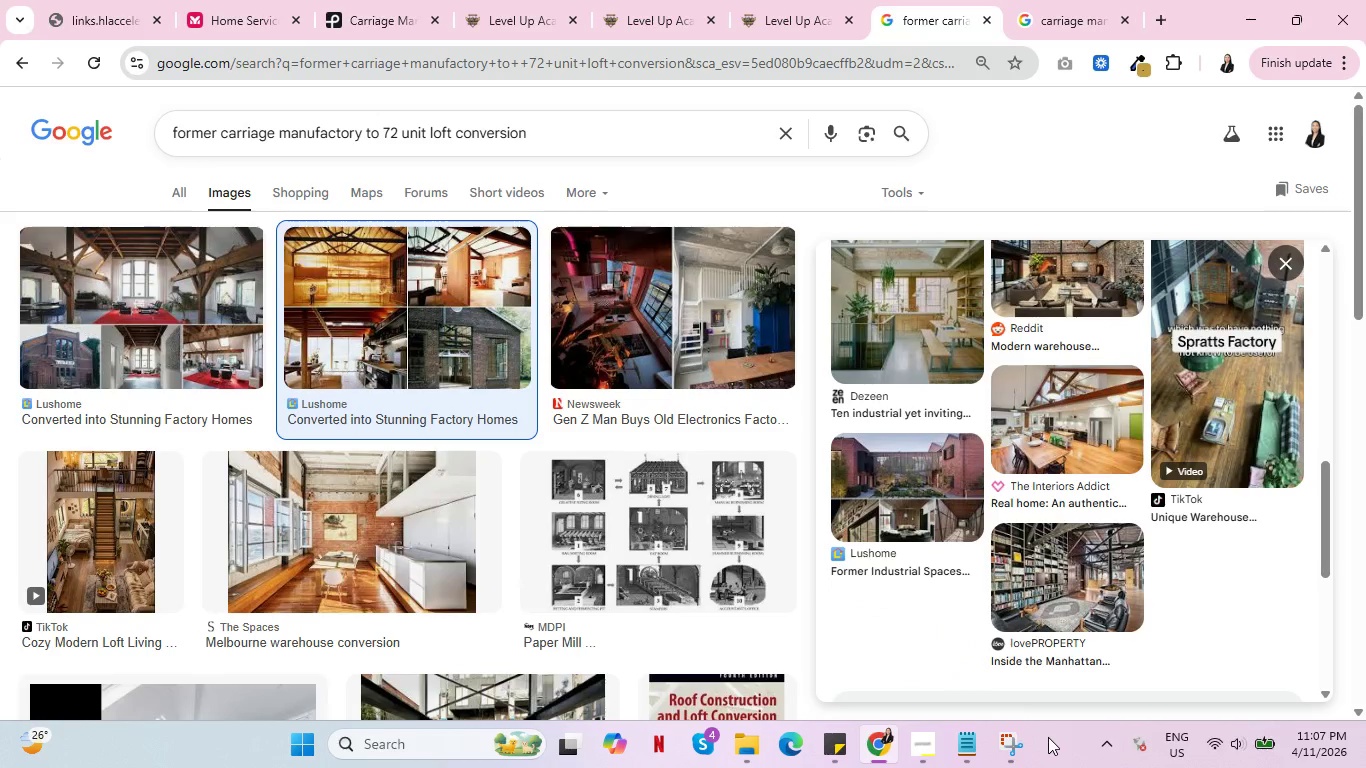 
left_click([852, 497])
 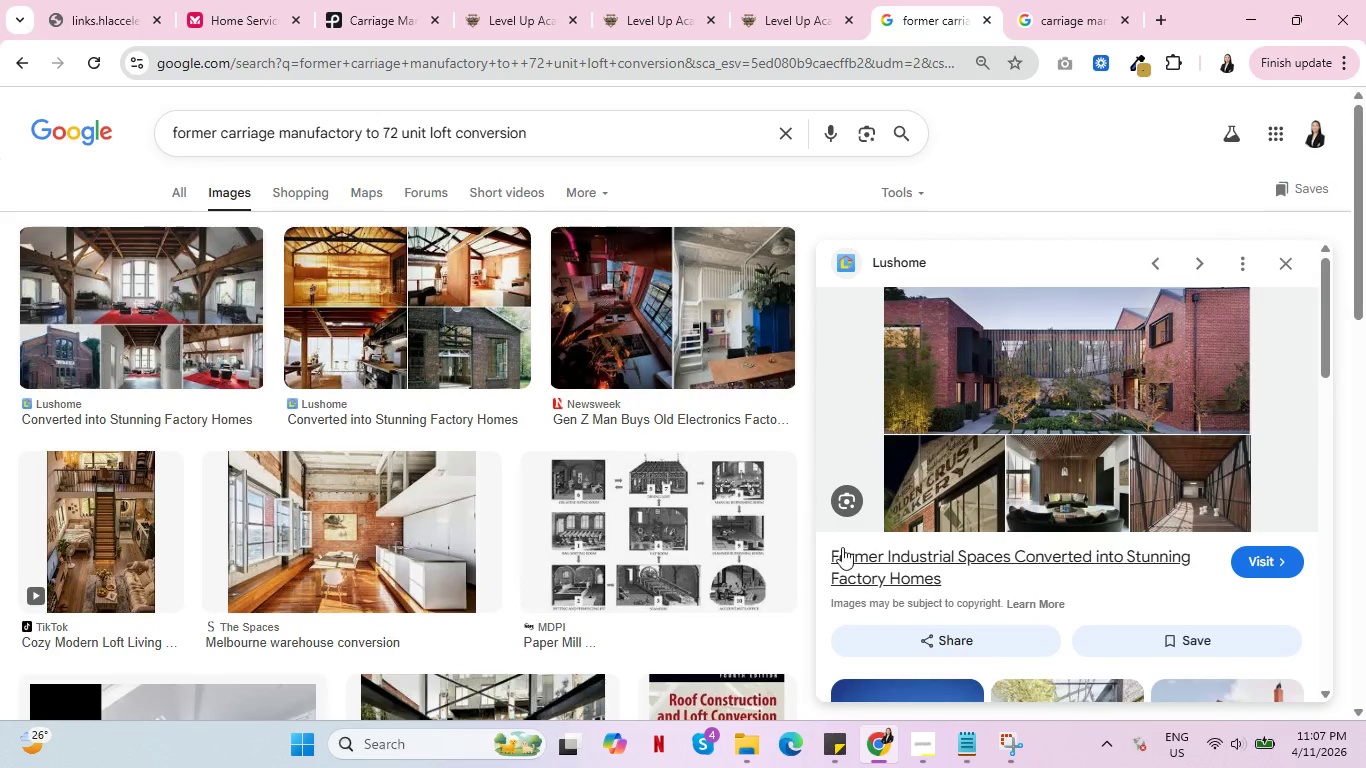 
wait(5.42)
 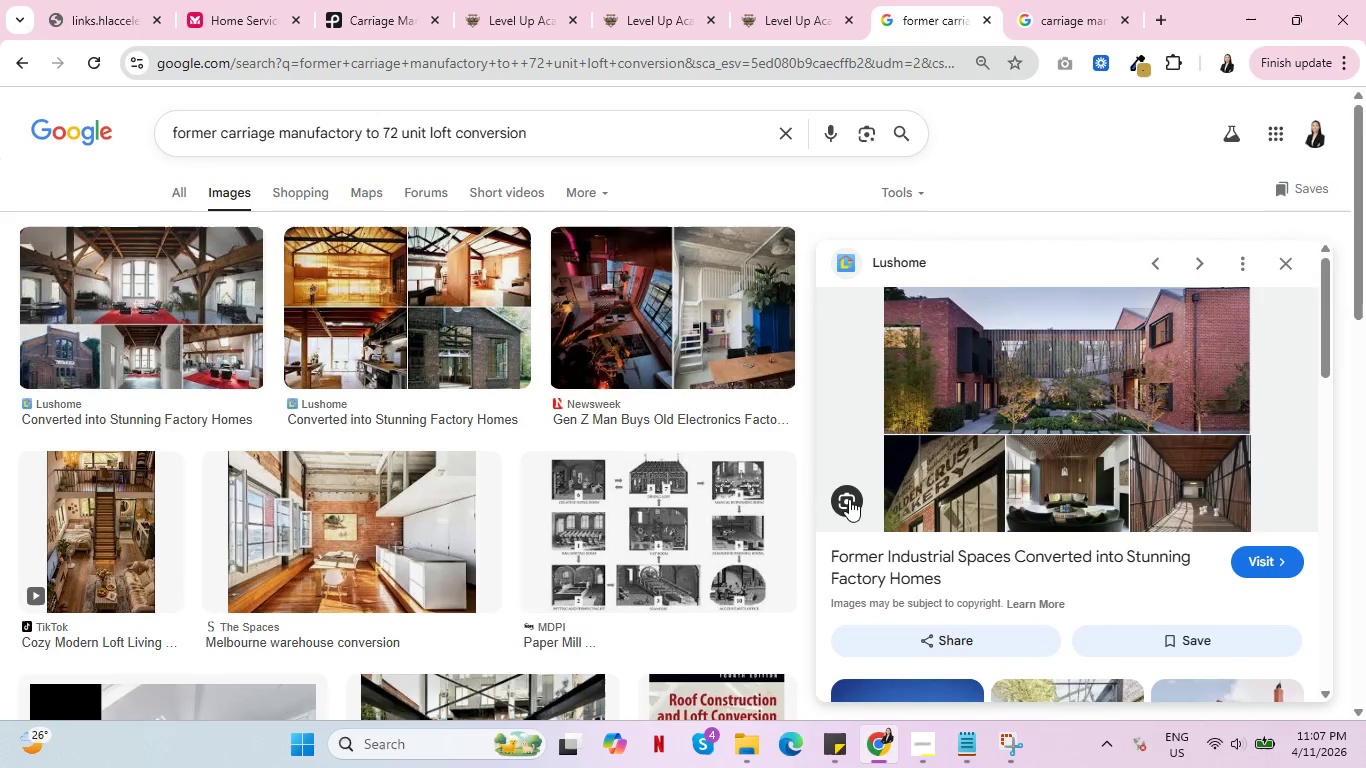 
left_click([691, 364])
 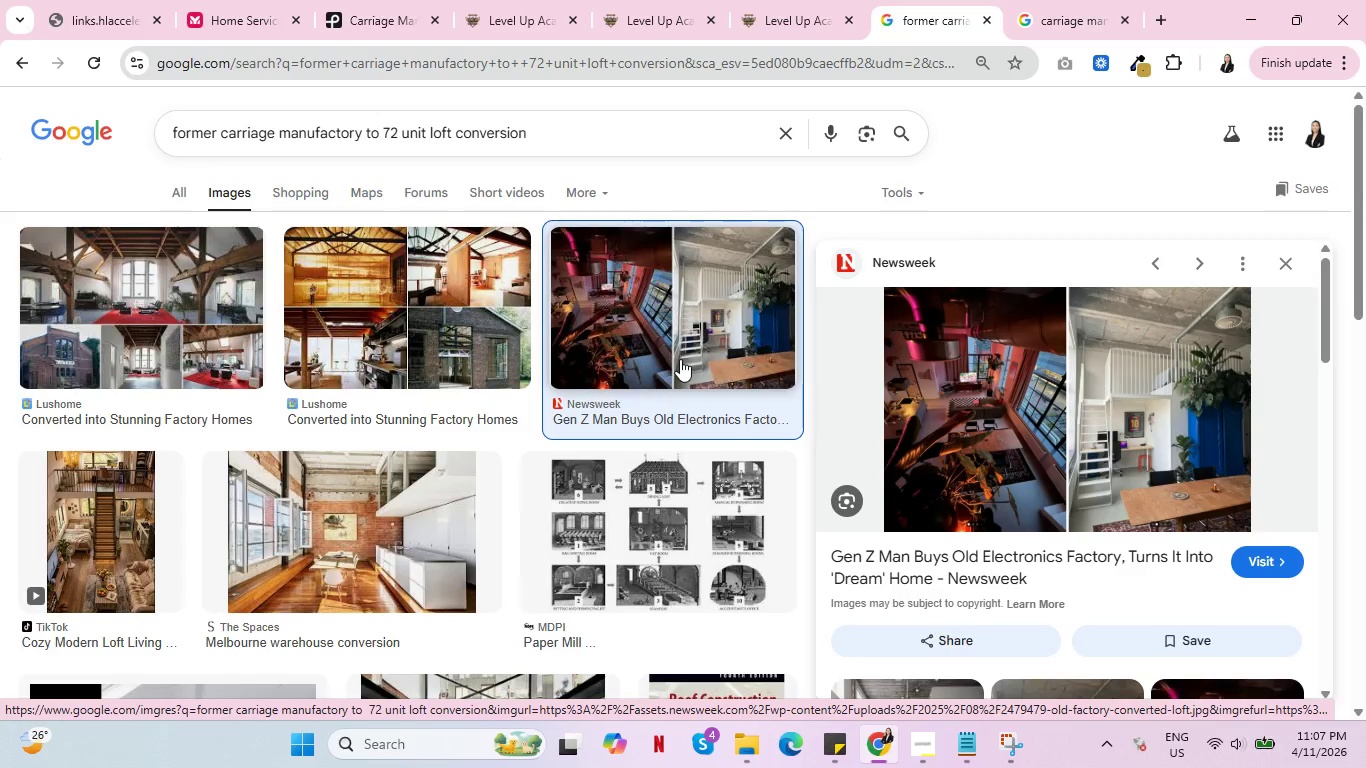 
wait(15.81)
 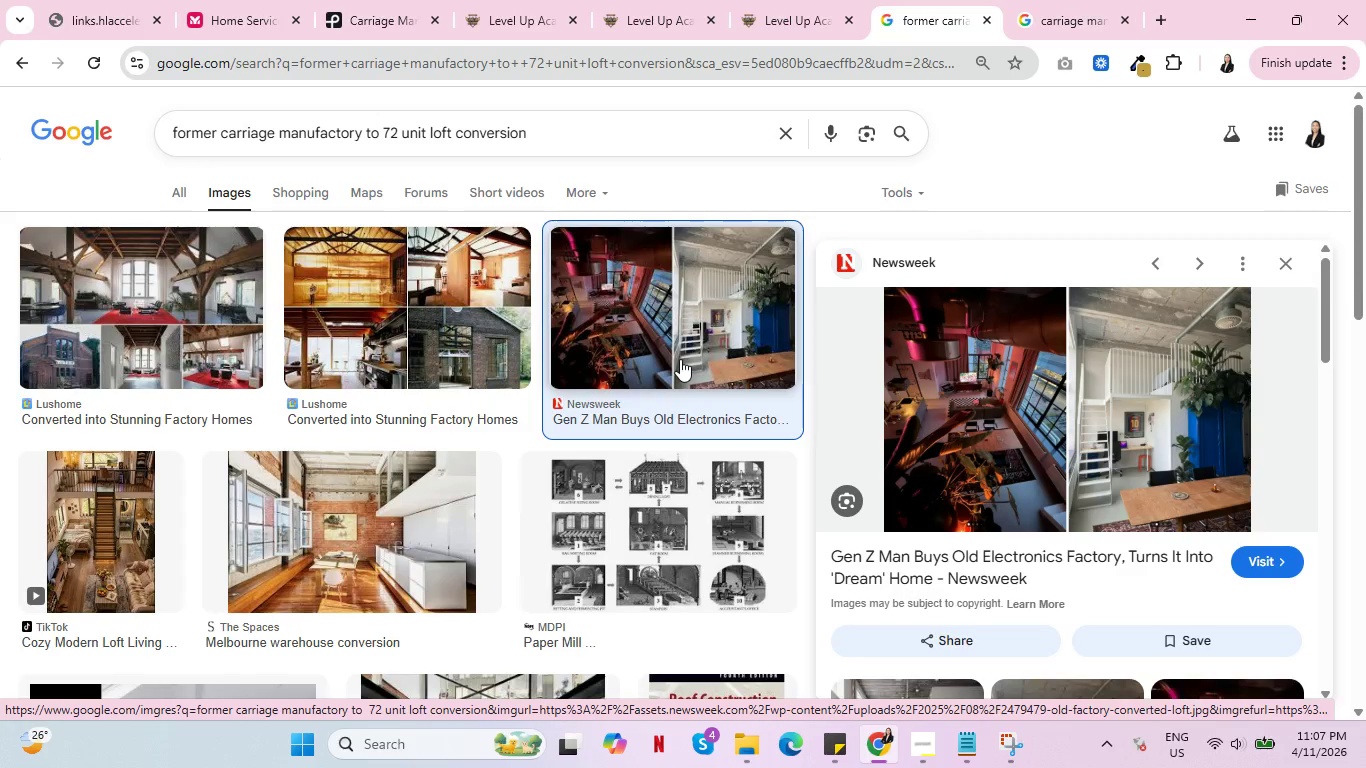 
right_click([1028, 416])
 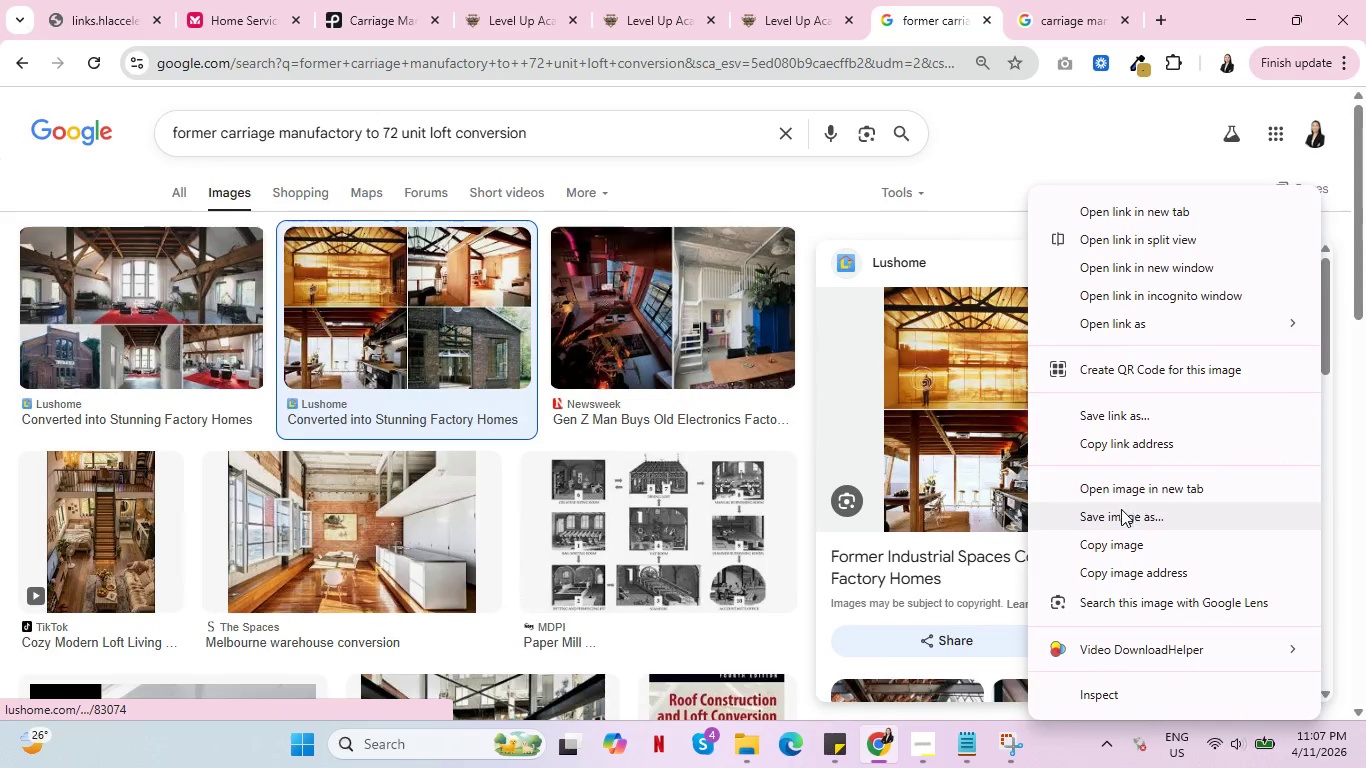 
left_click([1119, 514])
 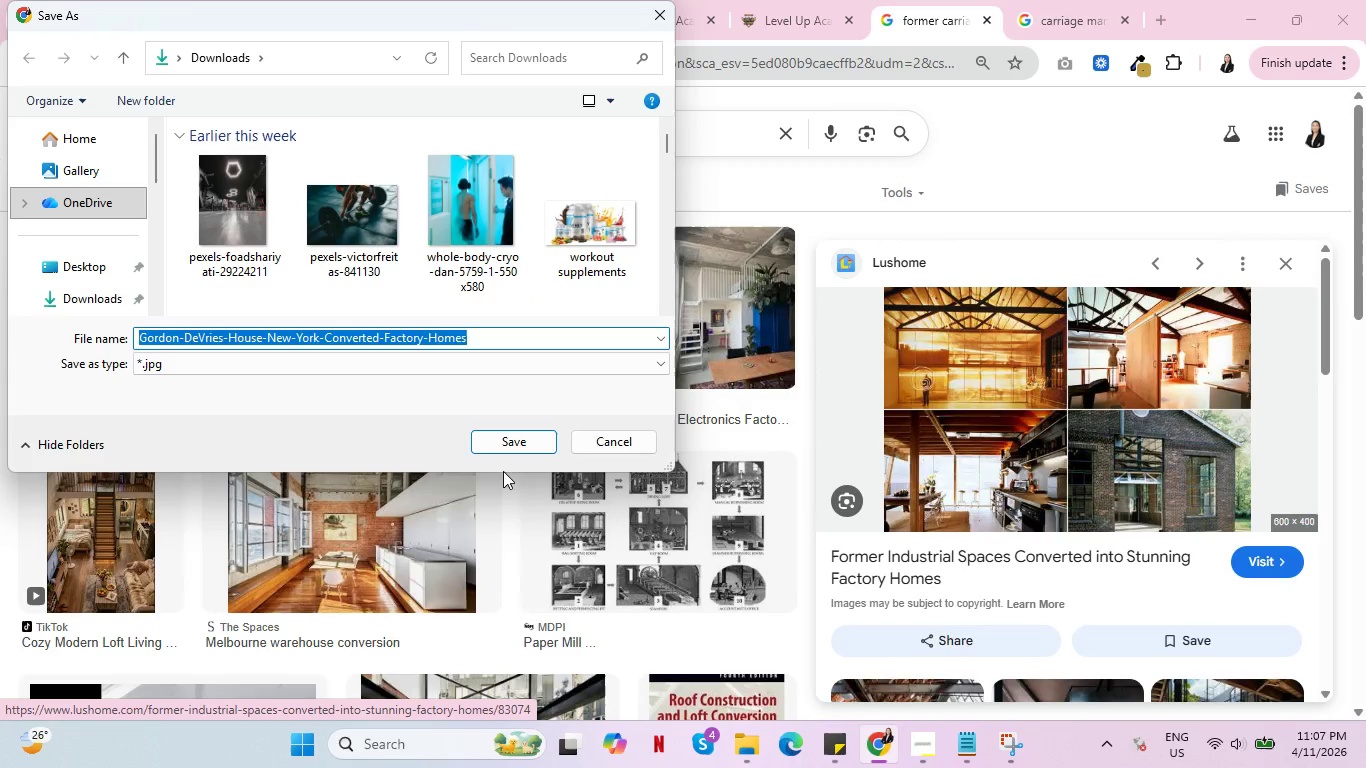 
wait(5.41)
 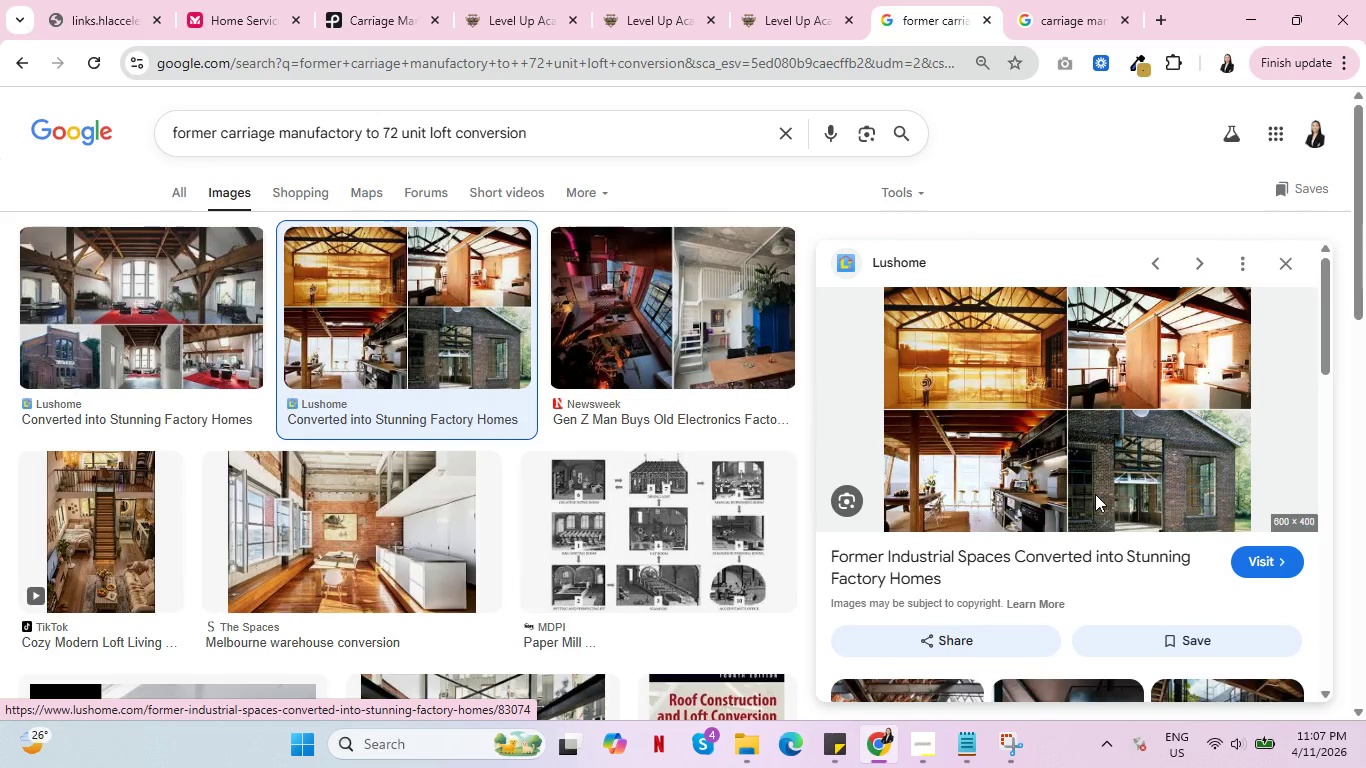 
left_click([508, 439])
 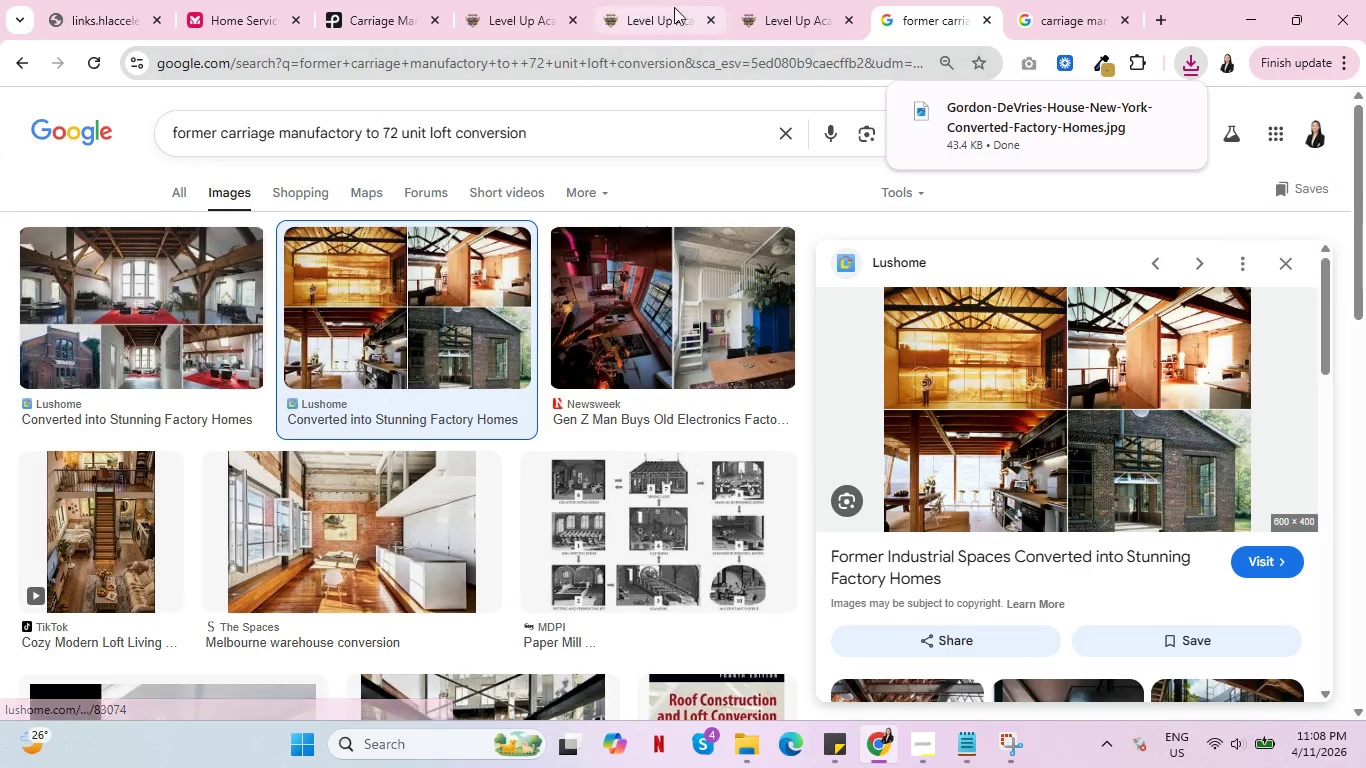 
double_click([524, 0])
 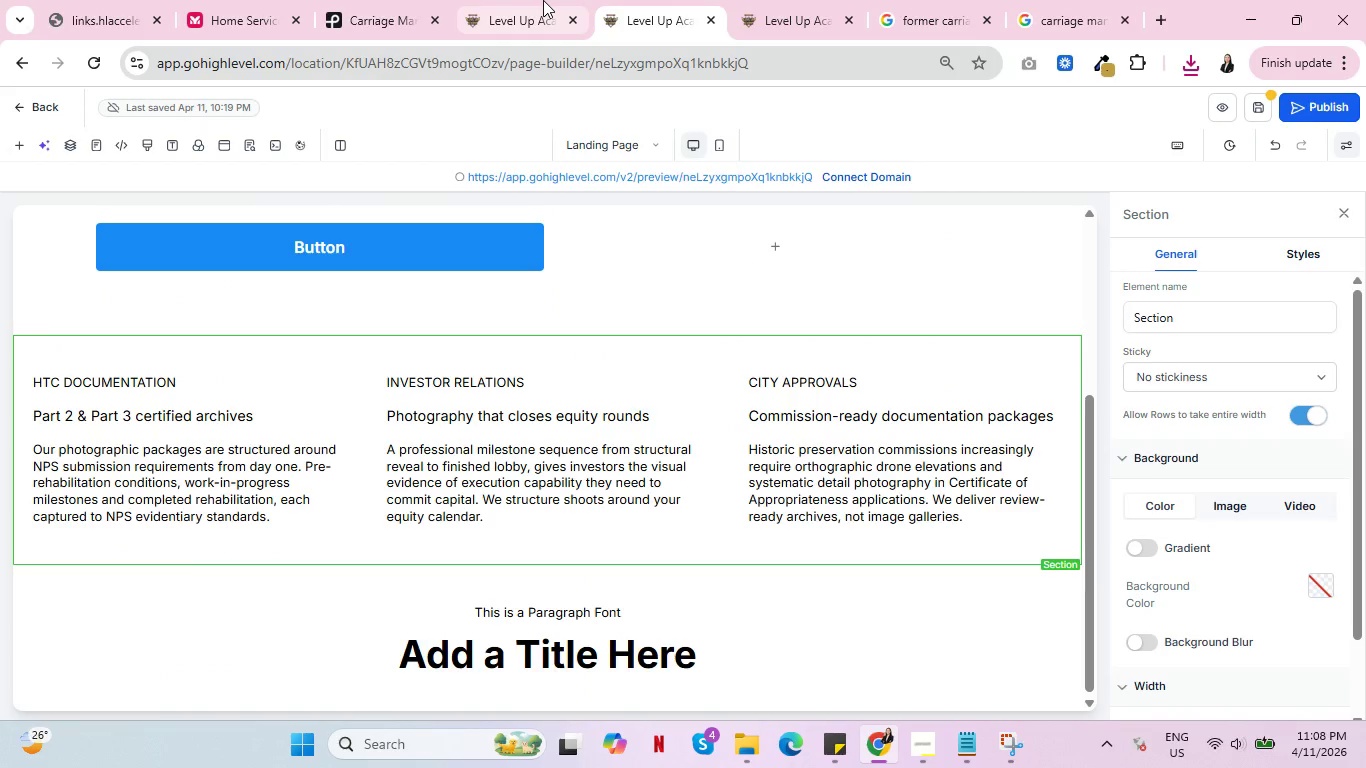 
left_click([526, 5])
 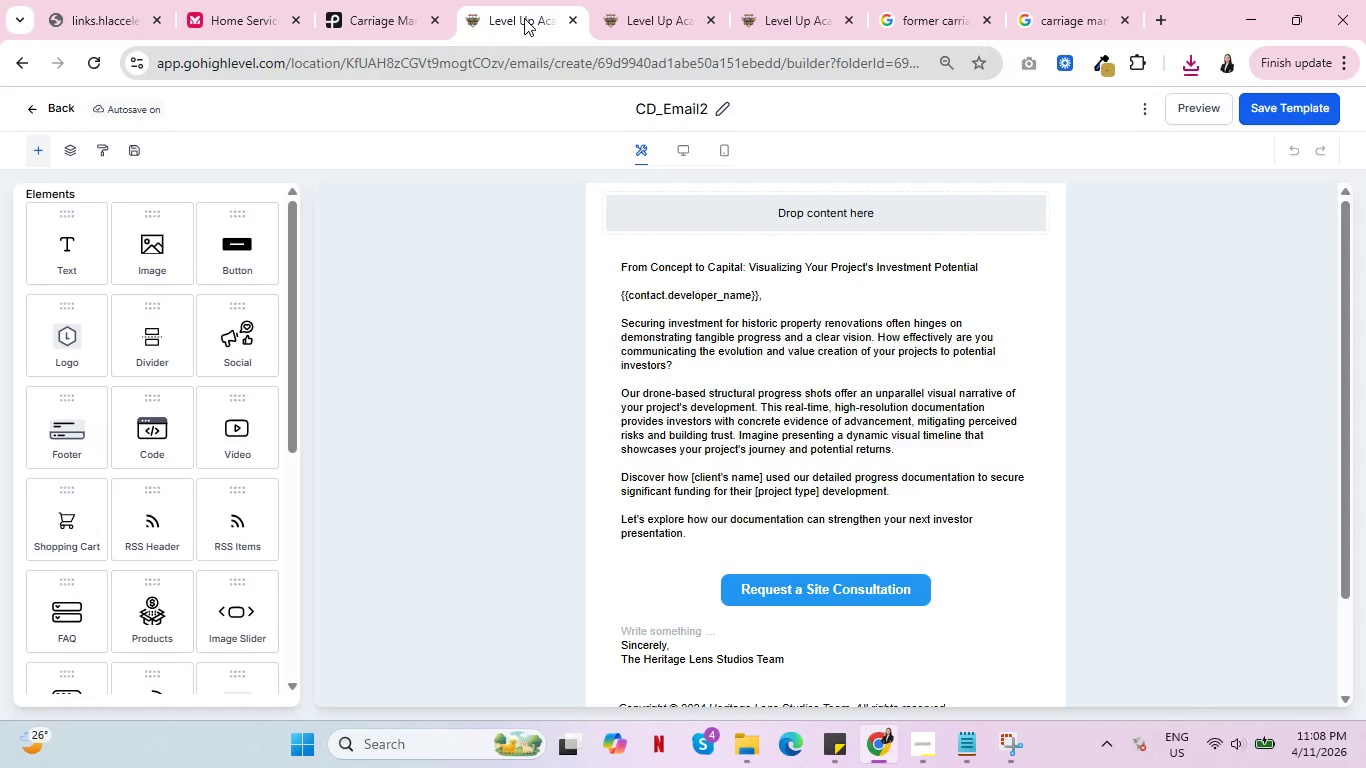 
wait(16.33)
 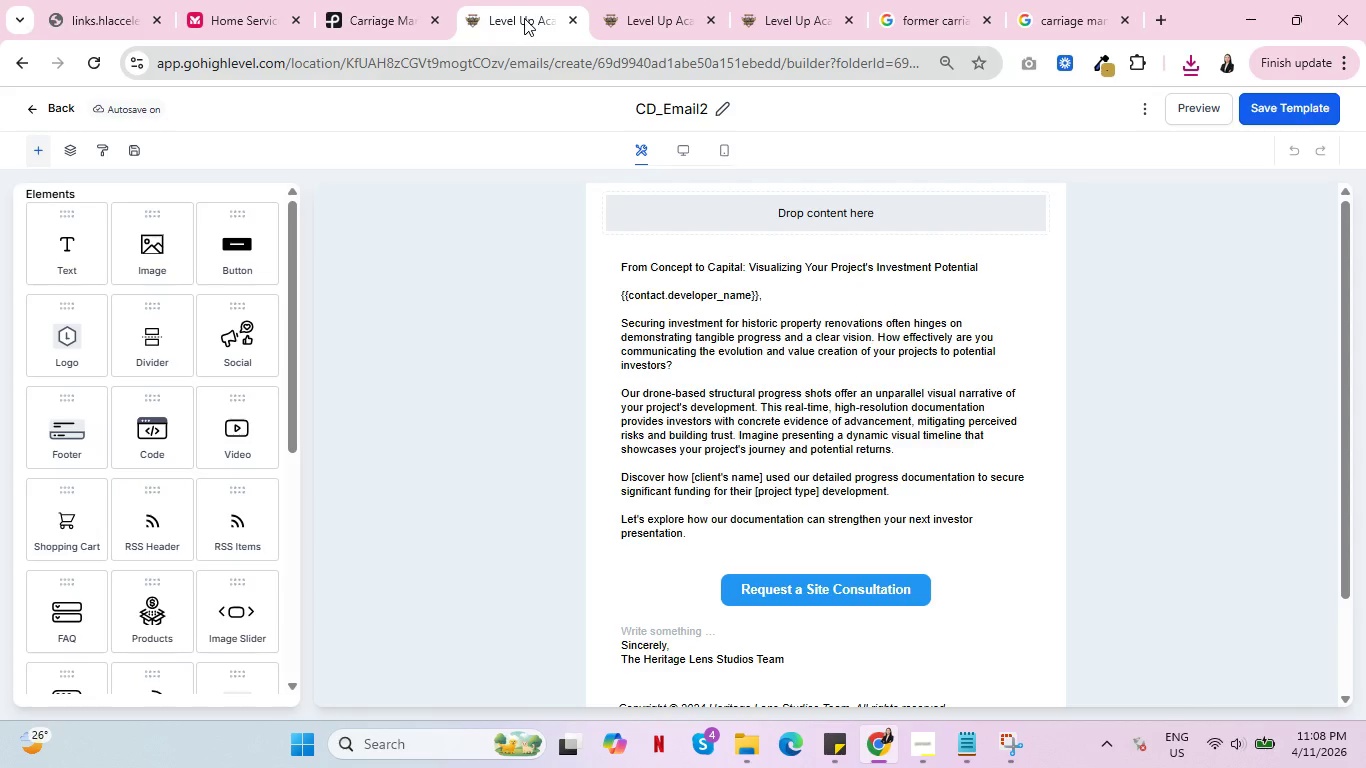 
left_click([684, 6])
 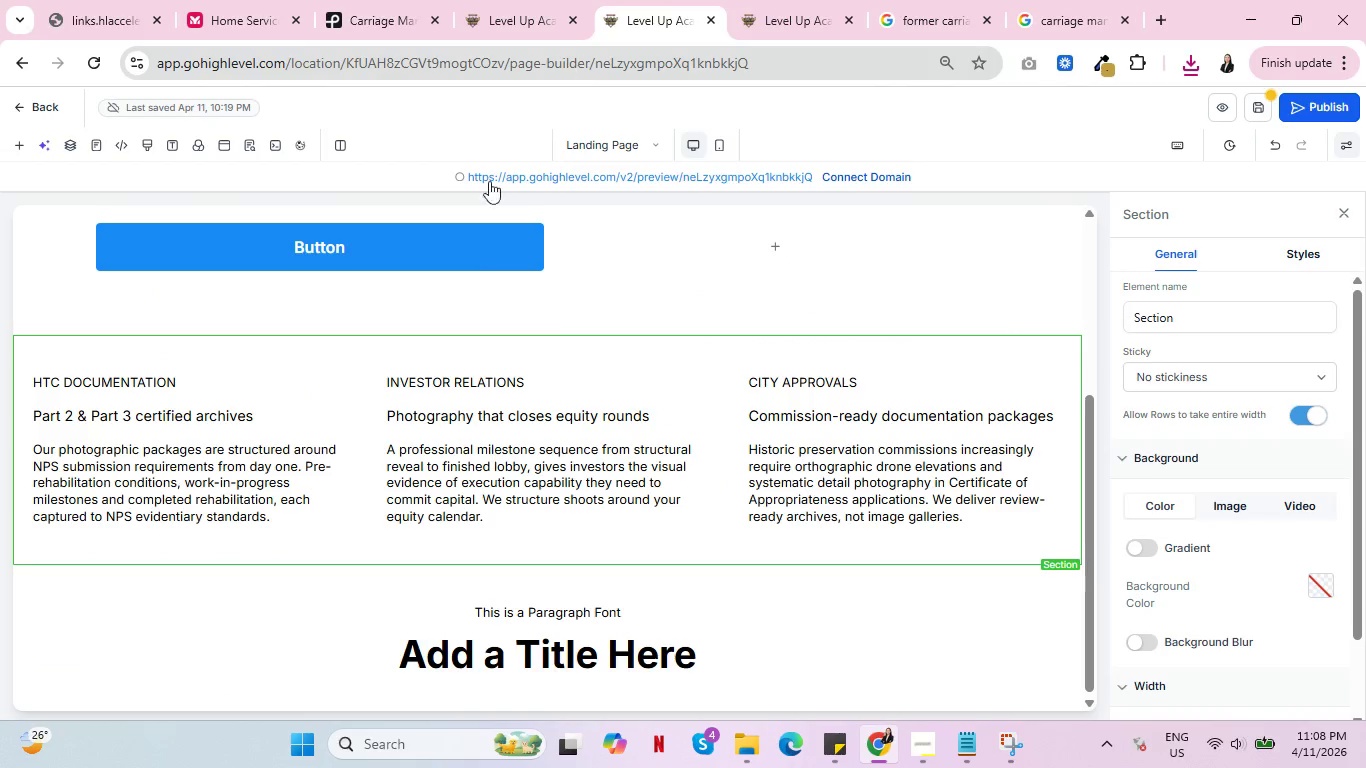 
scroll: coordinate [509, 360], scroll_direction: down, amount: 3.0
 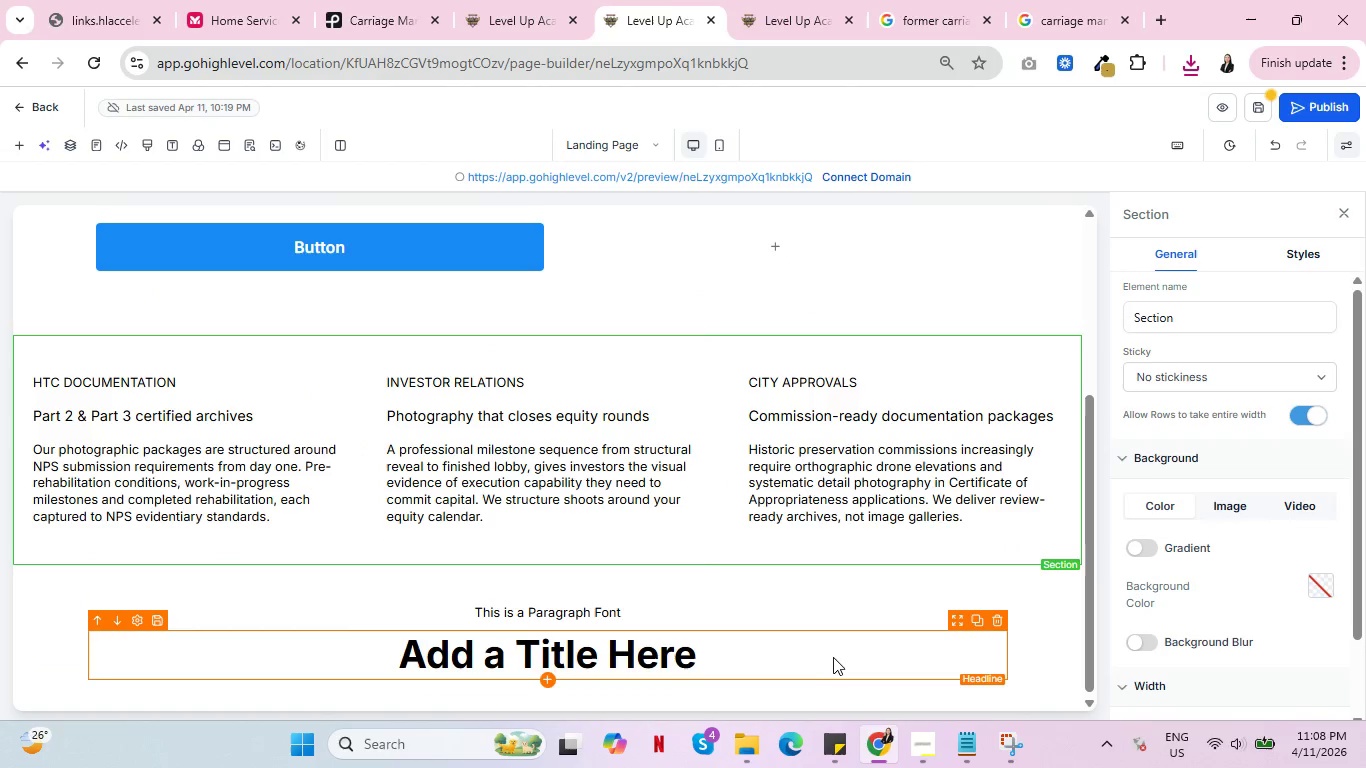 
wait(6.8)
 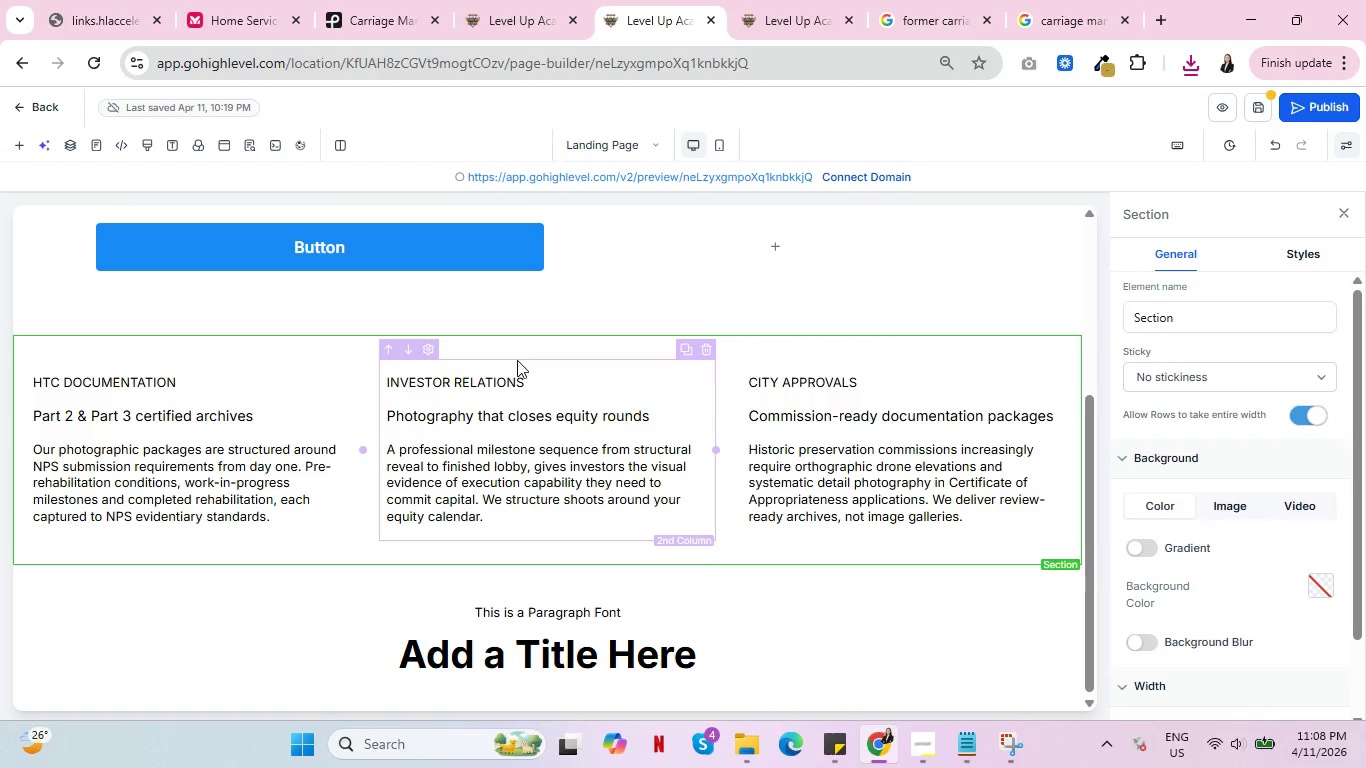 
scroll: coordinate [673, 595], scroll_direction: down, amount: 10.0
 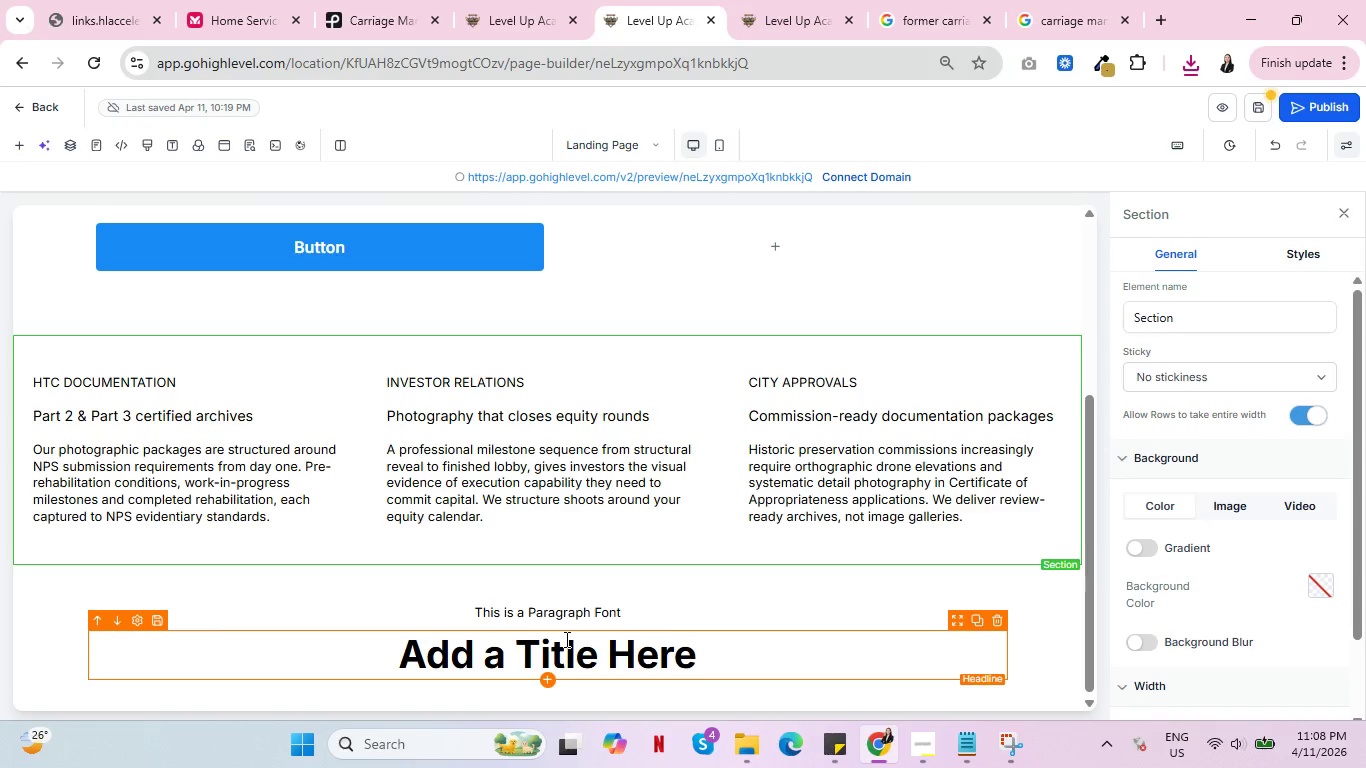 
wait(13.73)
 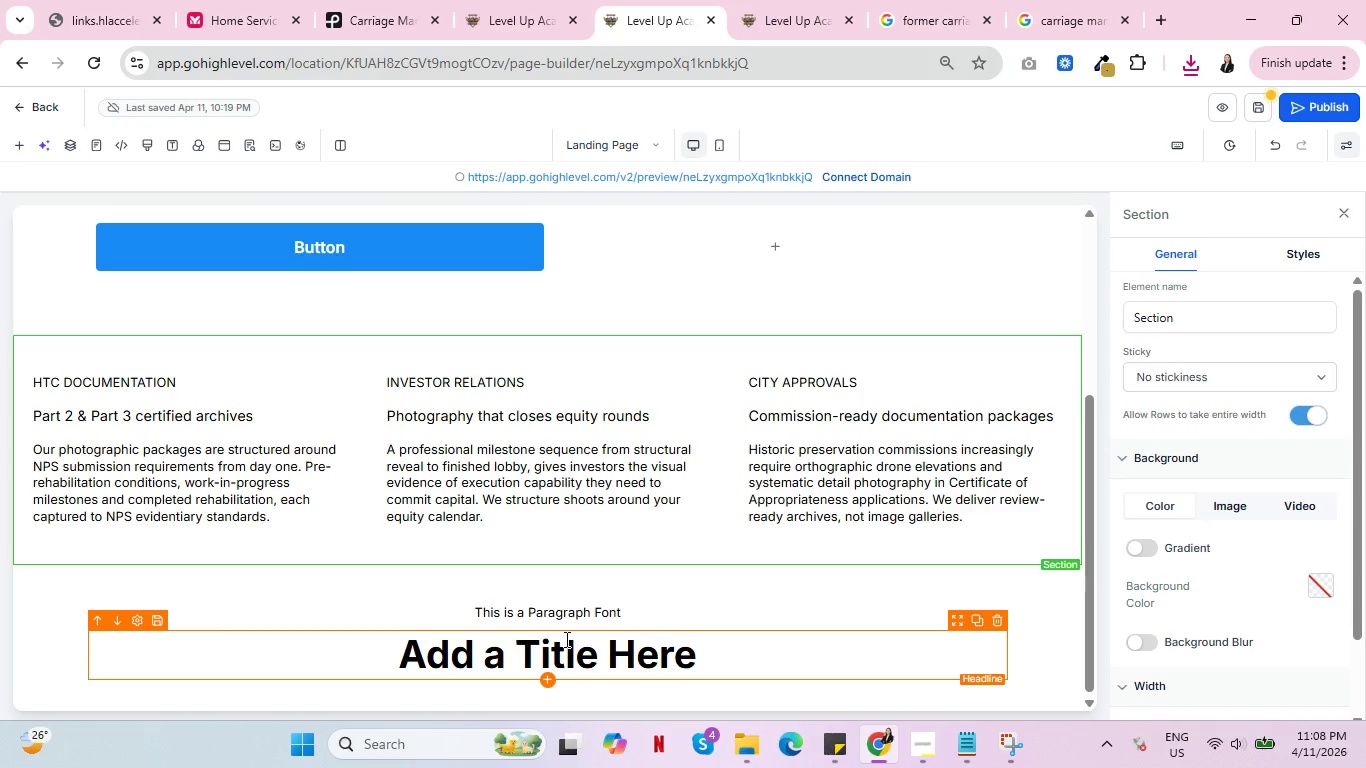 
scroll: coordinate [559, 652], scroll_direction: down, amount: 2.0
 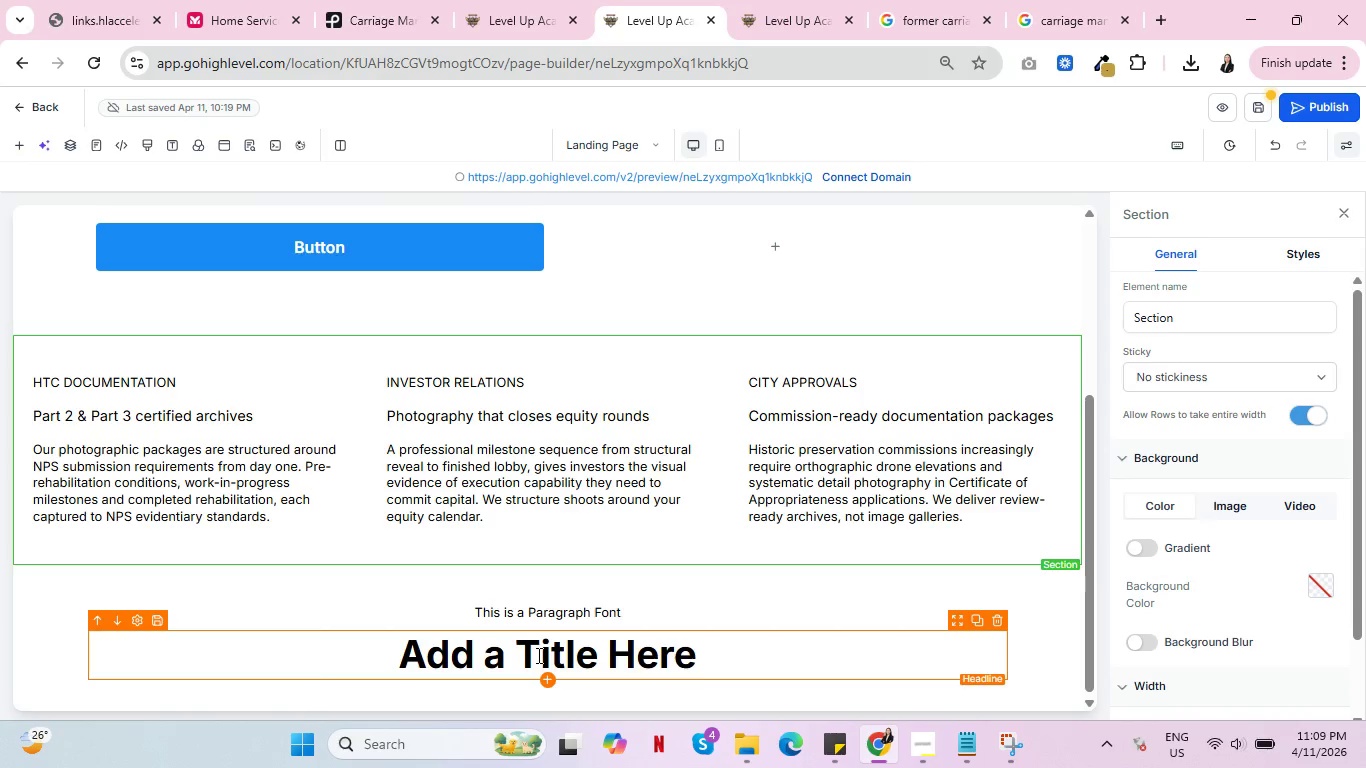 
wait(45.43)
 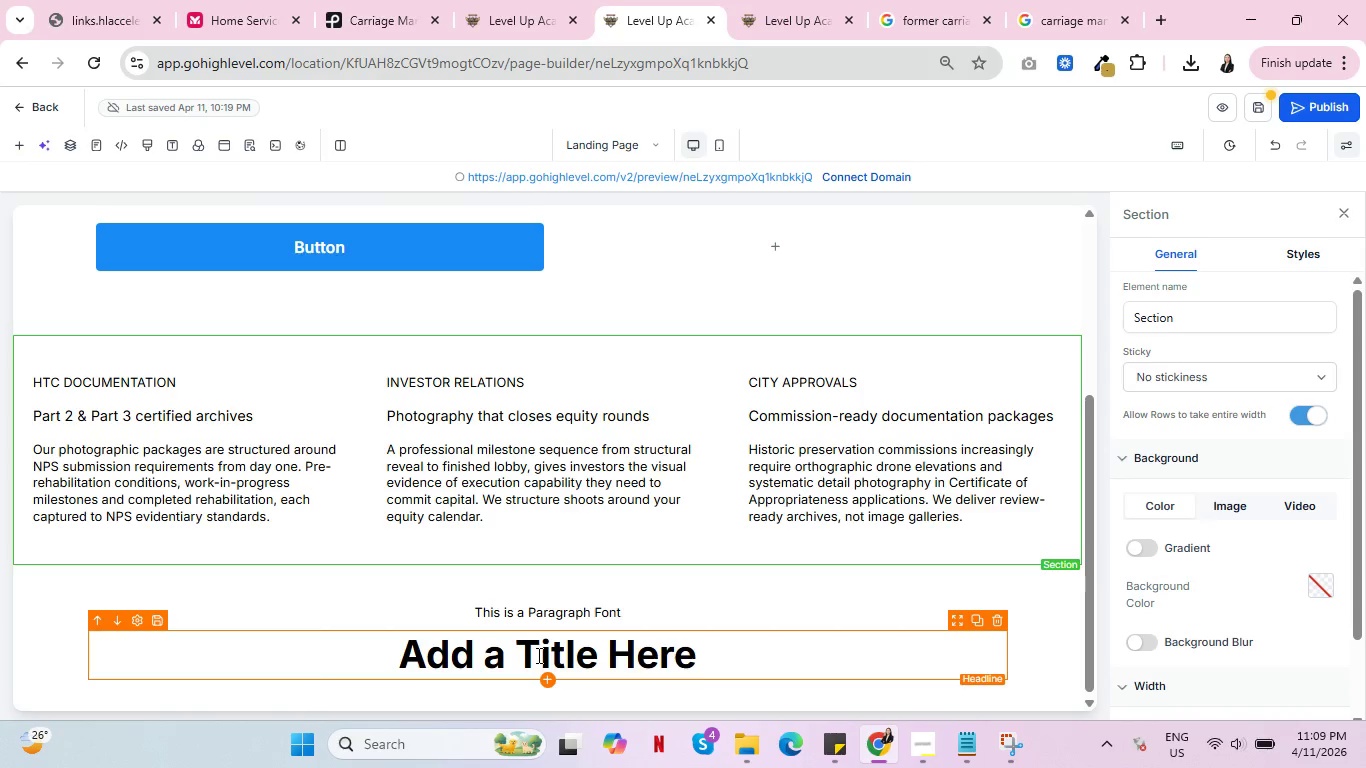 
mouse_move([82, 115])
 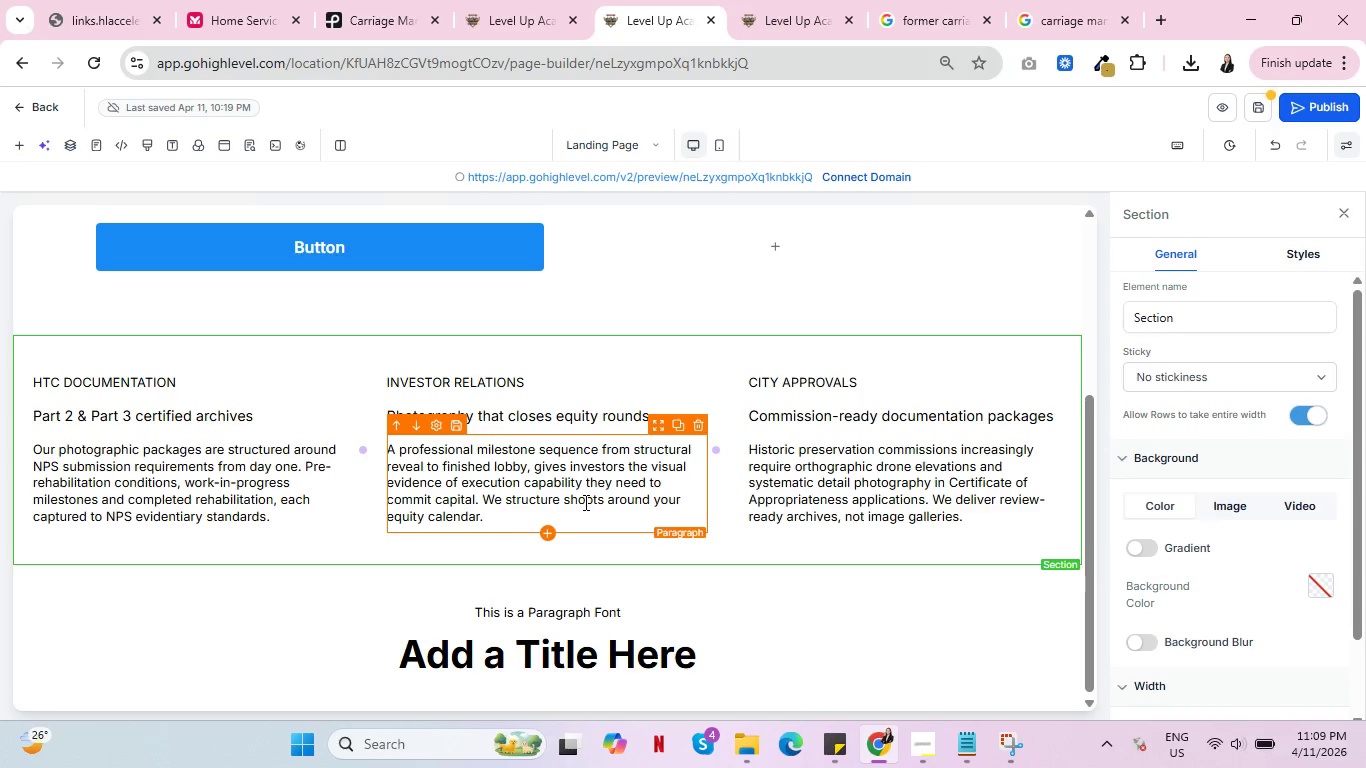 
wait(17.23)
 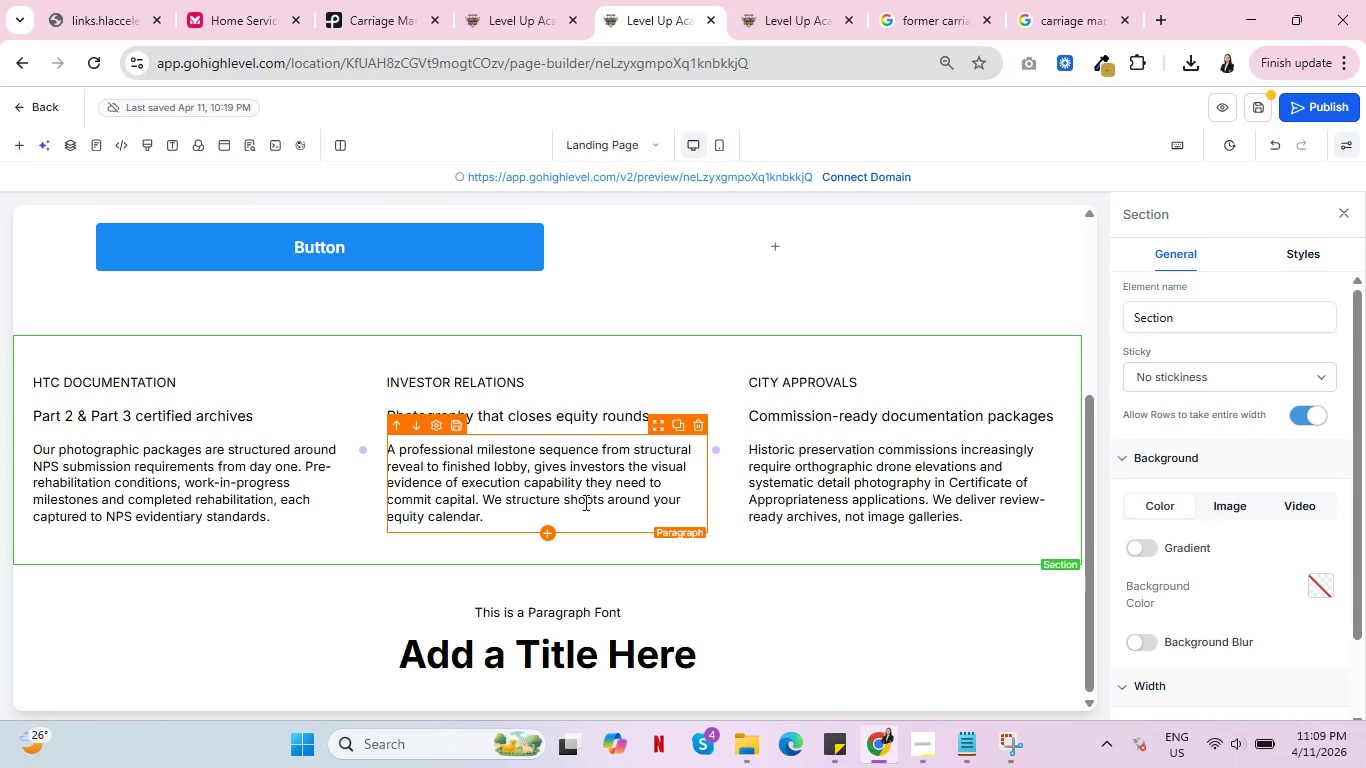 
scroll: coordinate [445, 516], scroll_direction: down, amount: 3.0
 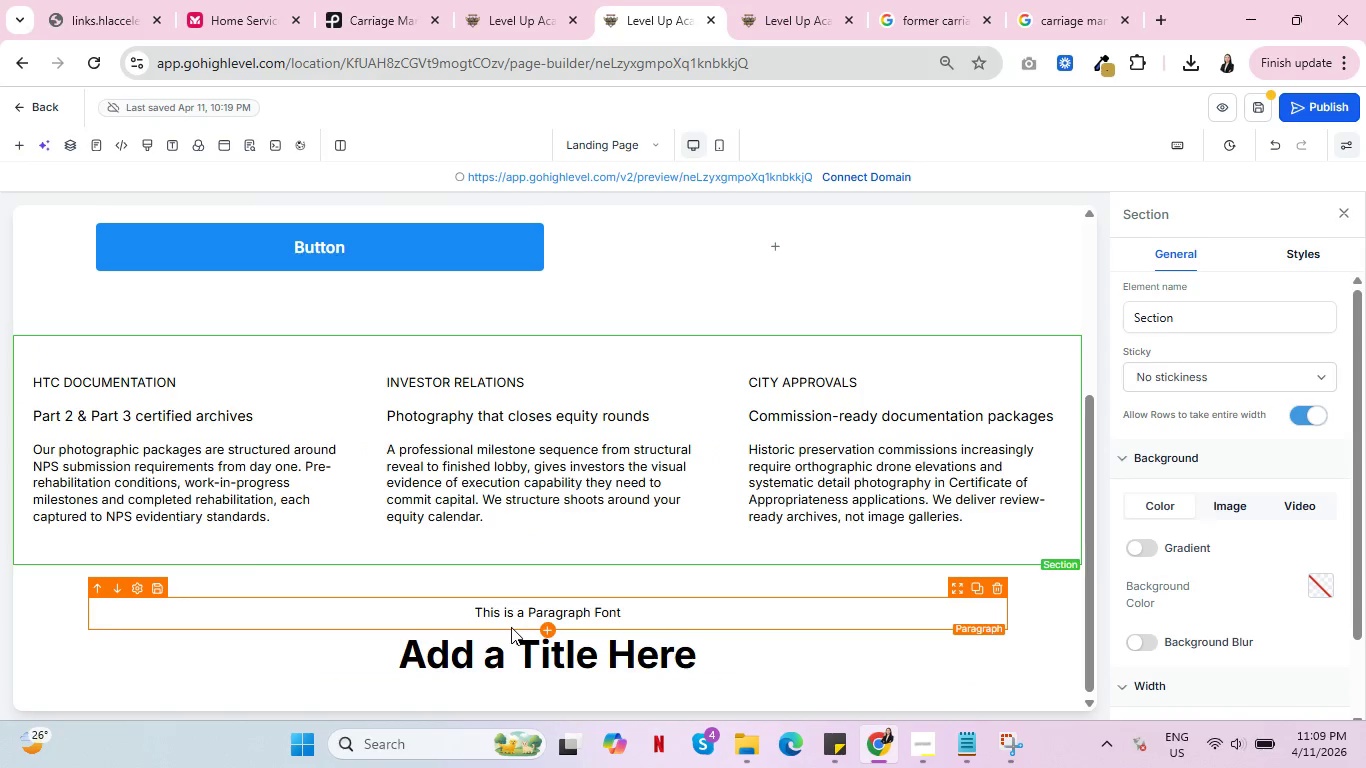 
wait(7.54)
 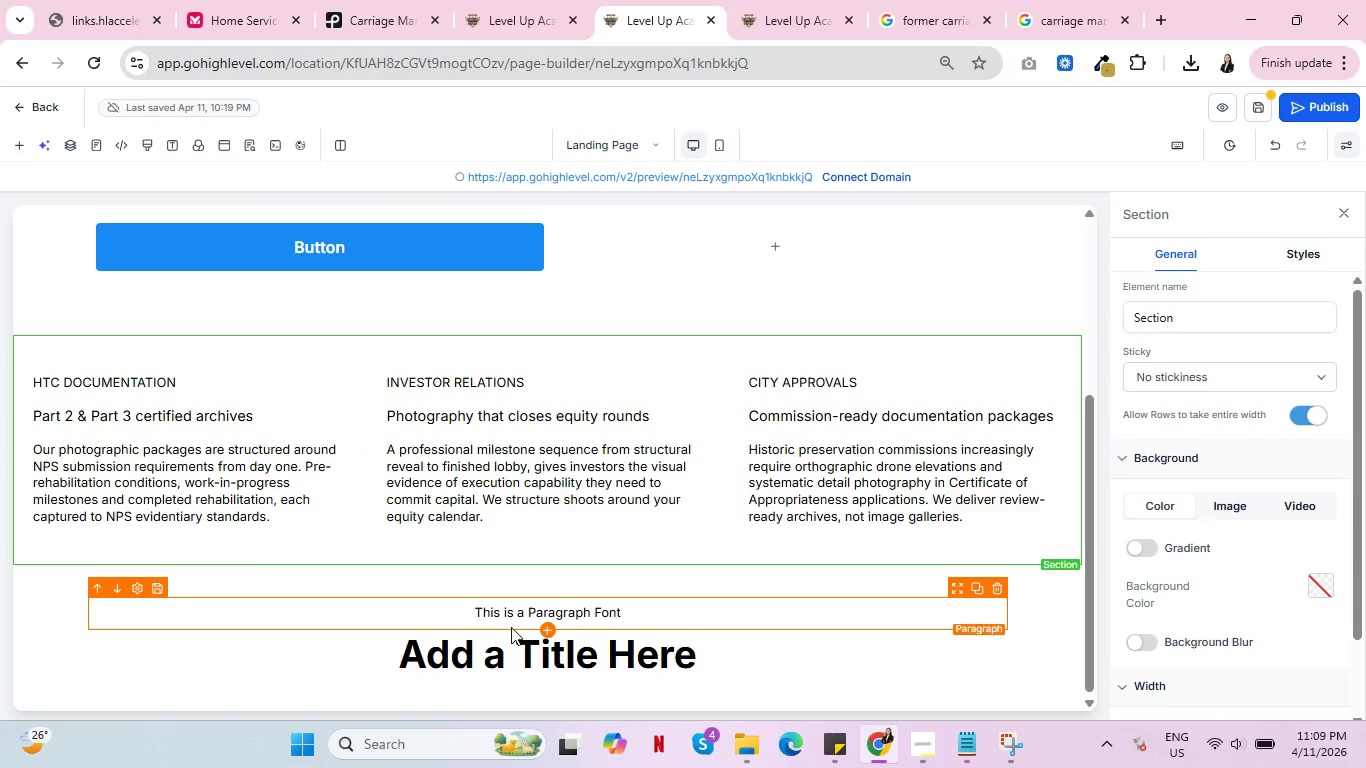 
left_click([553, 677])
 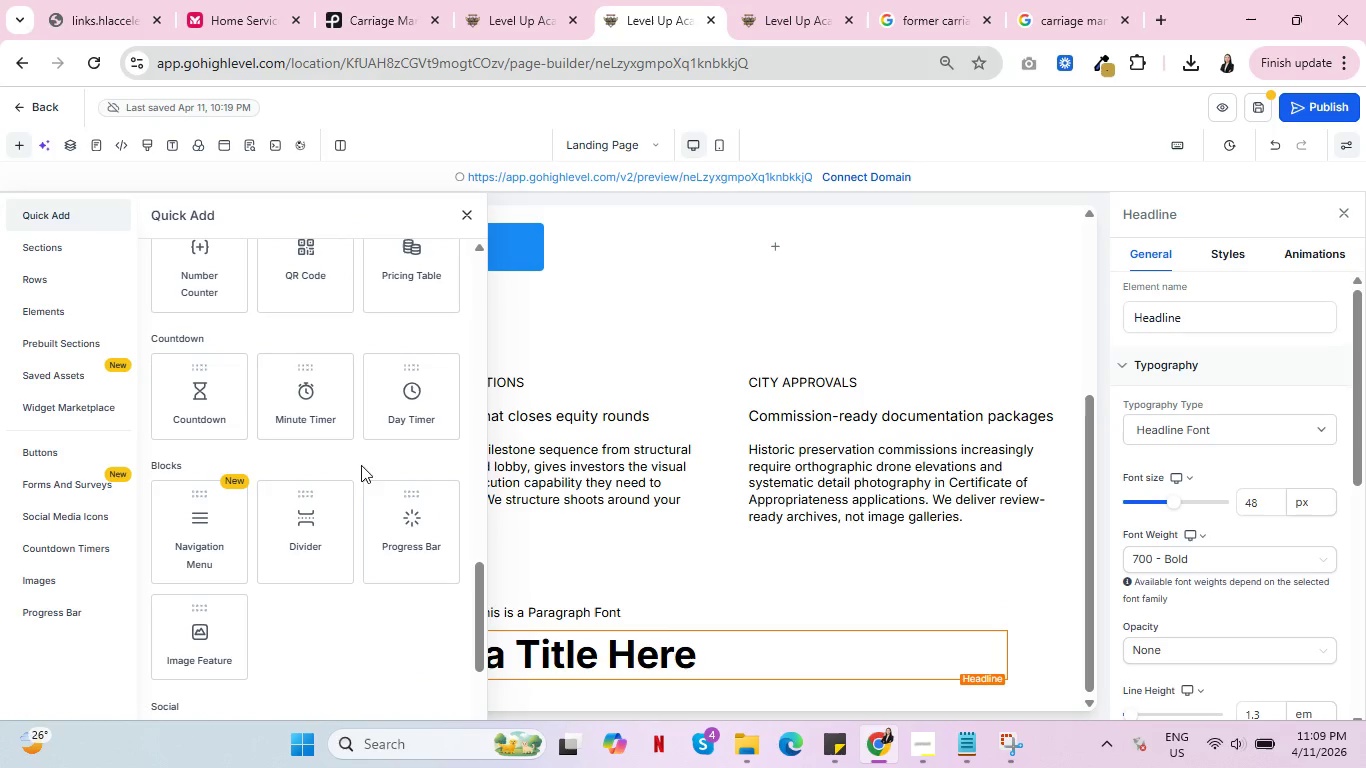 
left_click([65, 281])
 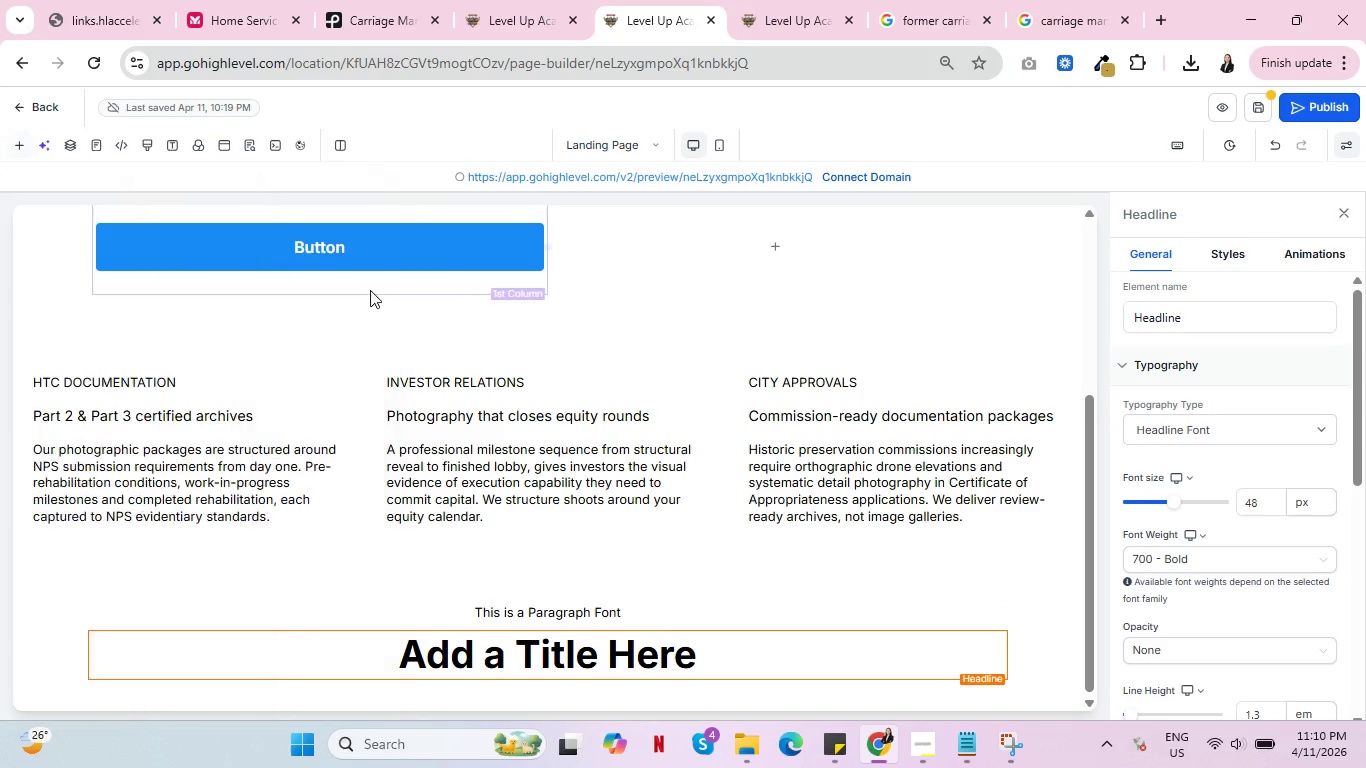 
scroll: coordinate [77, 301], scroll_direction: up, amount: 8.0
 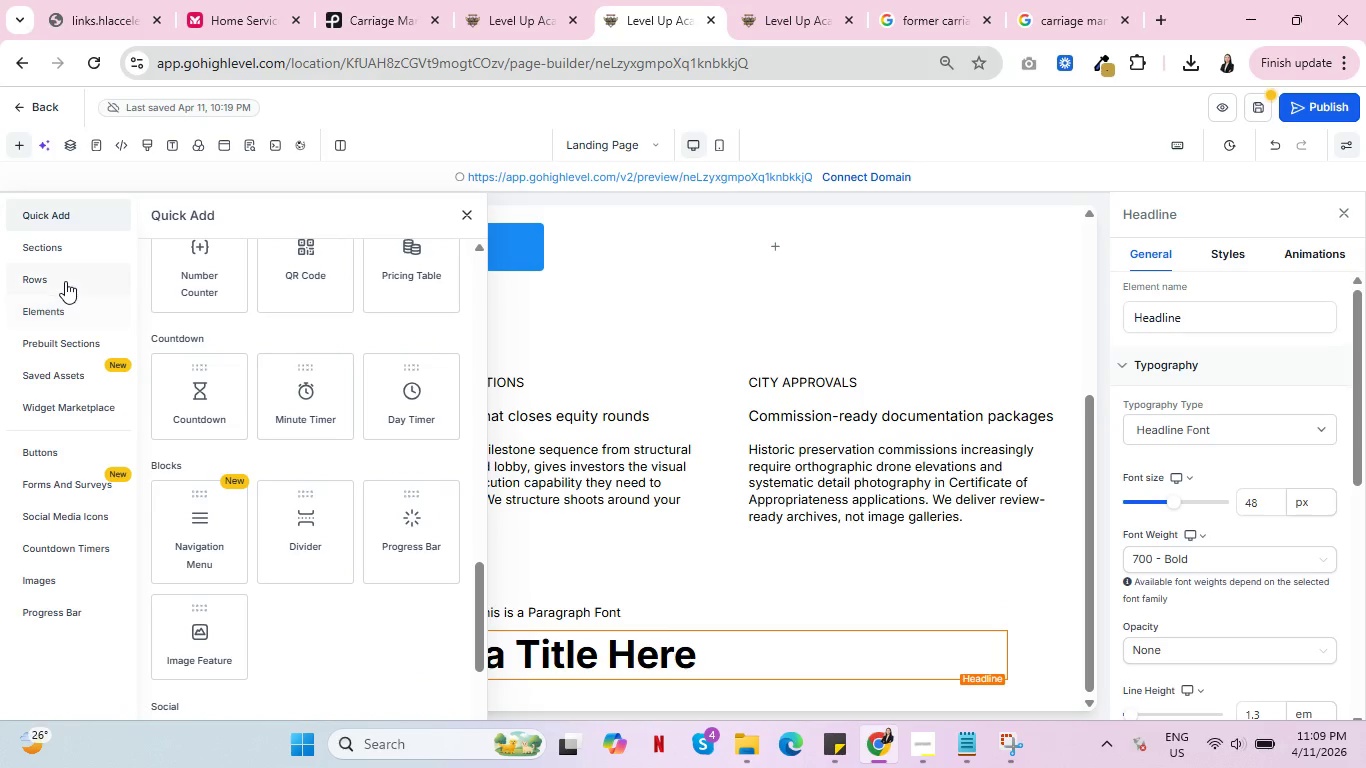 
scroll: coordinate [609, 455], scroll_direction: down, amount: 5.0
 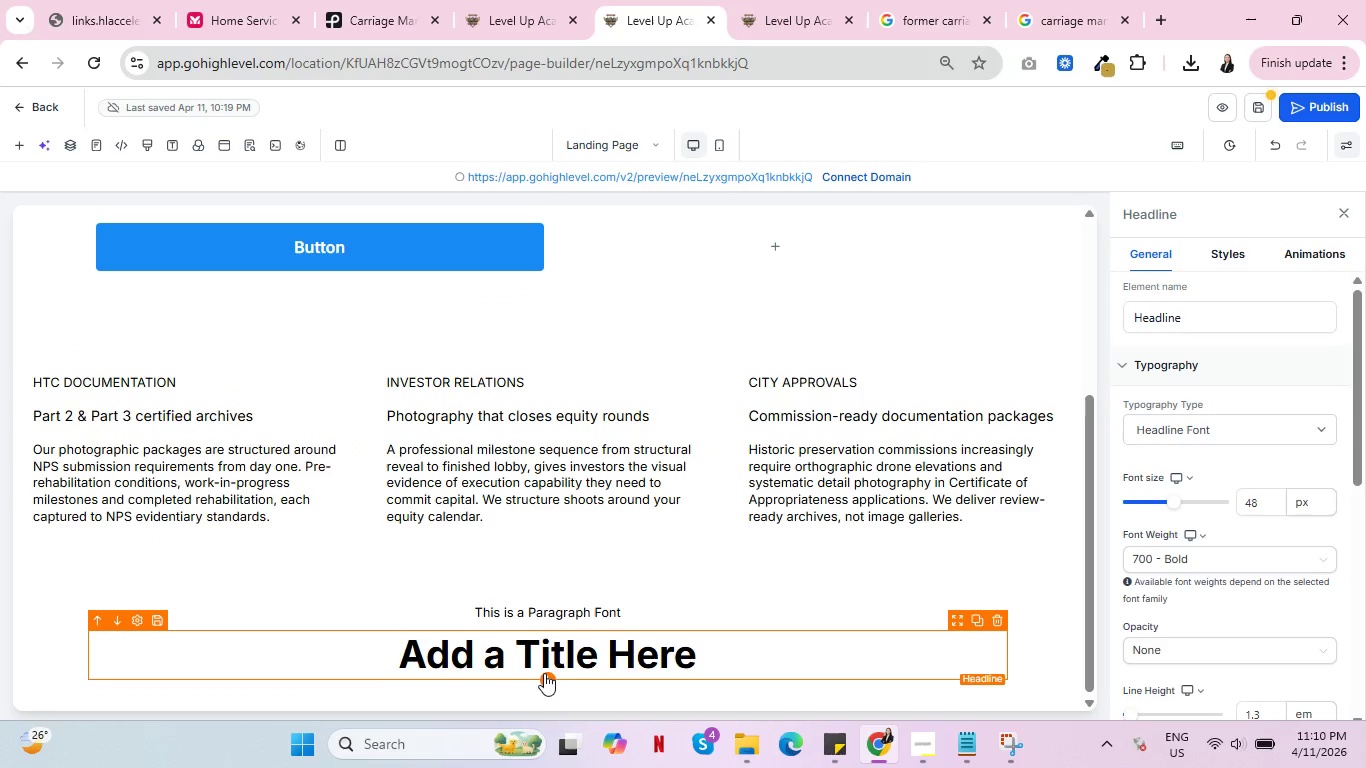 
left_click([549, 680])
 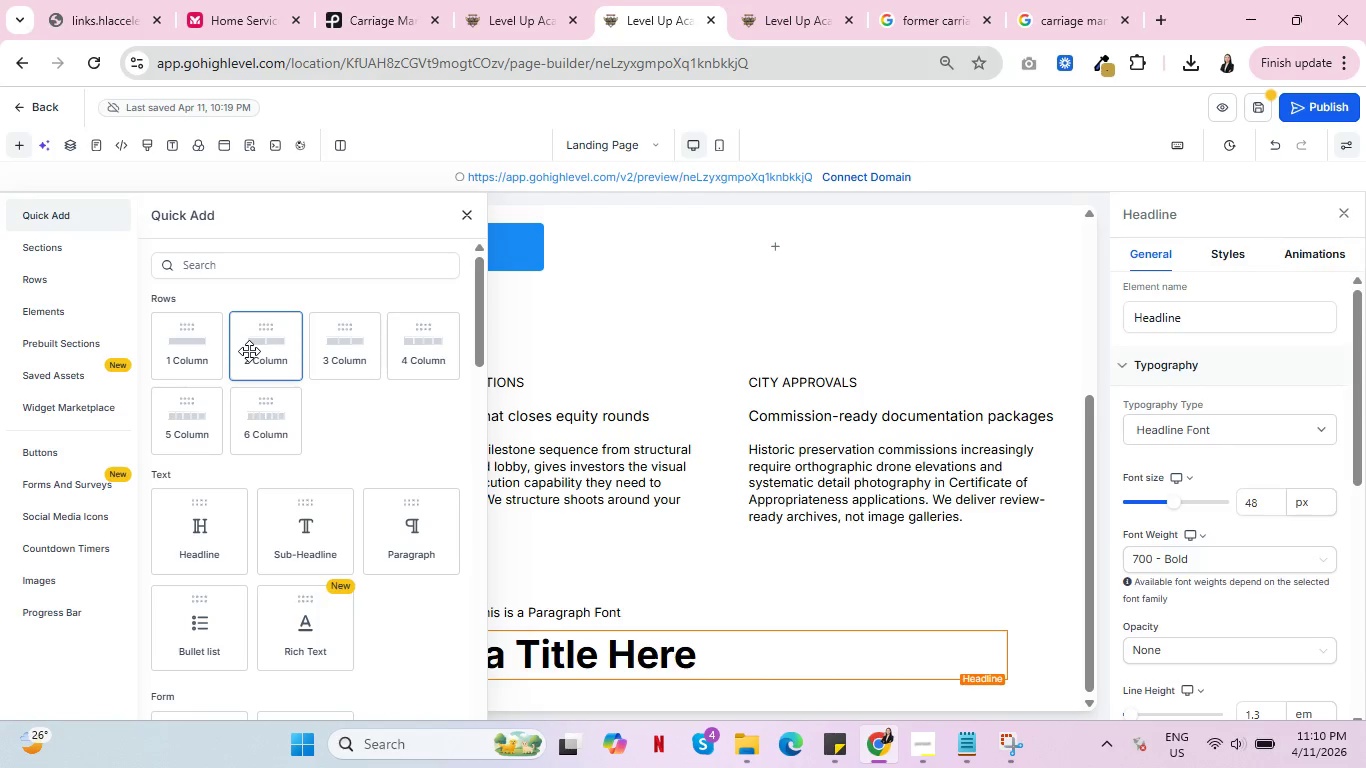 
scroll: coordinate [666, 494], scroll_direction: down, amount: 6.0
 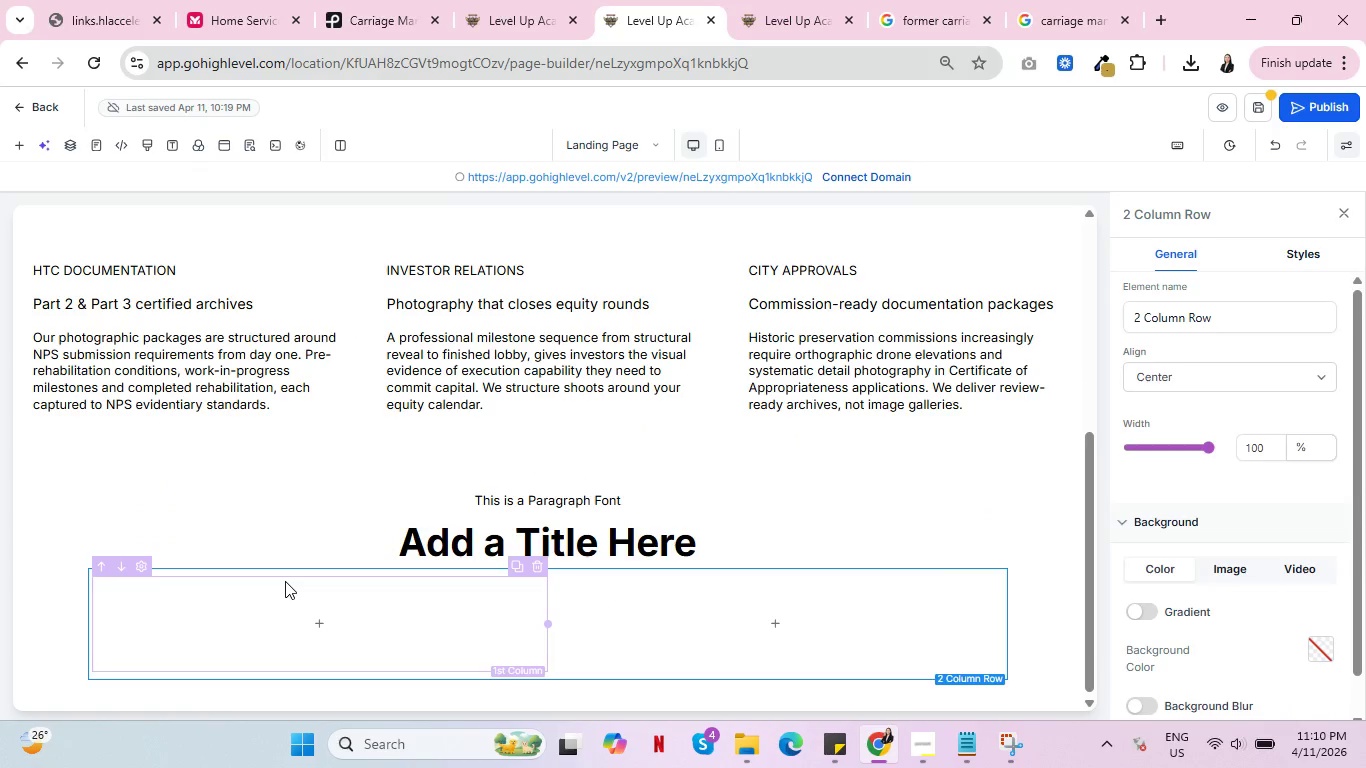 
wait(7.77)
 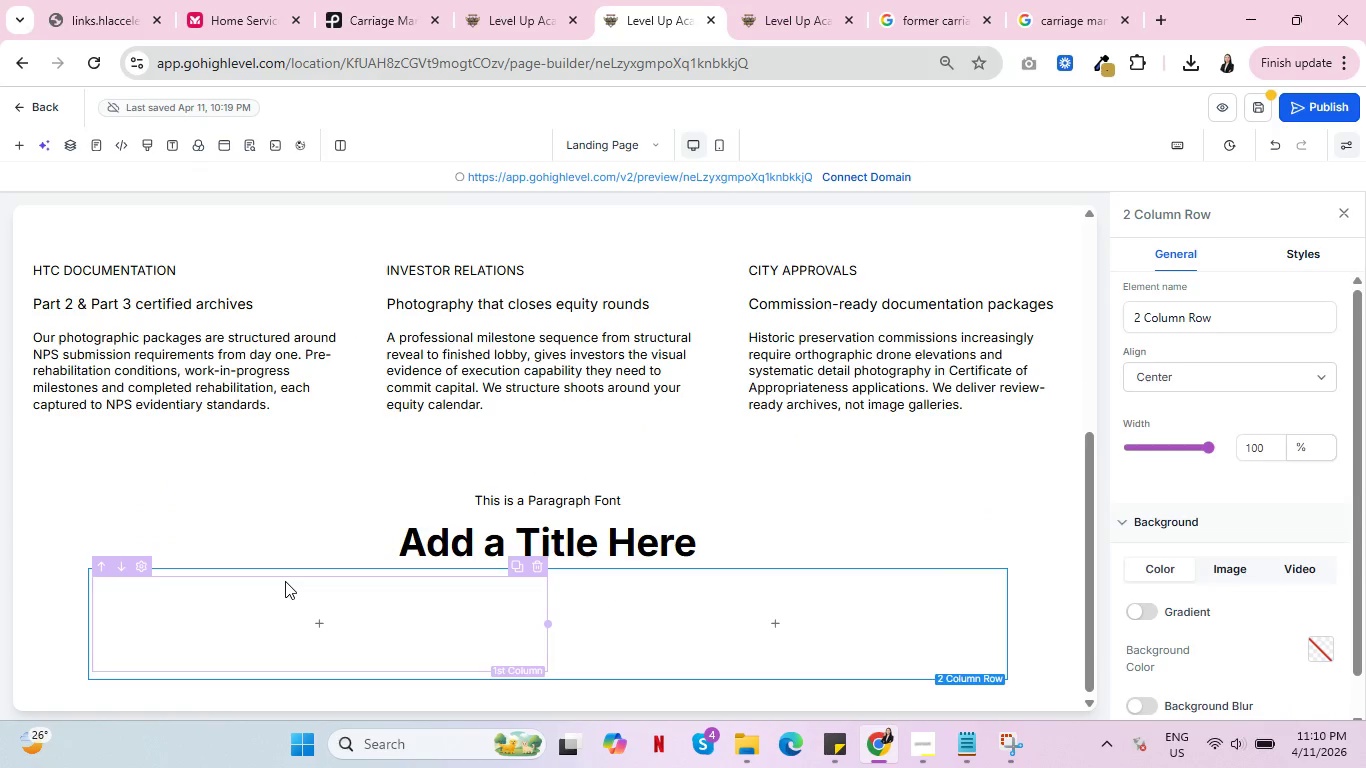 
scroll: coordinate [542, 486], scroll_direction: down, amount: 4.0
 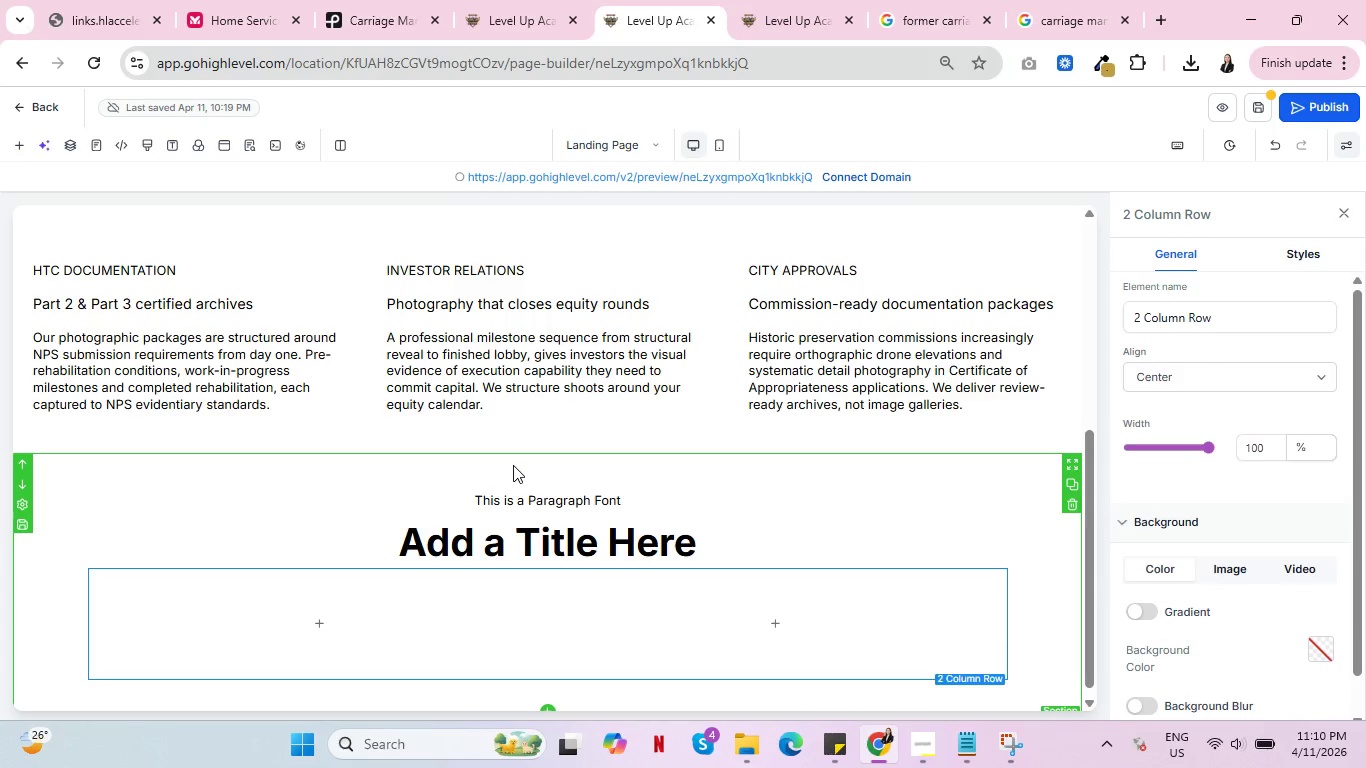 
wait(5.97)
 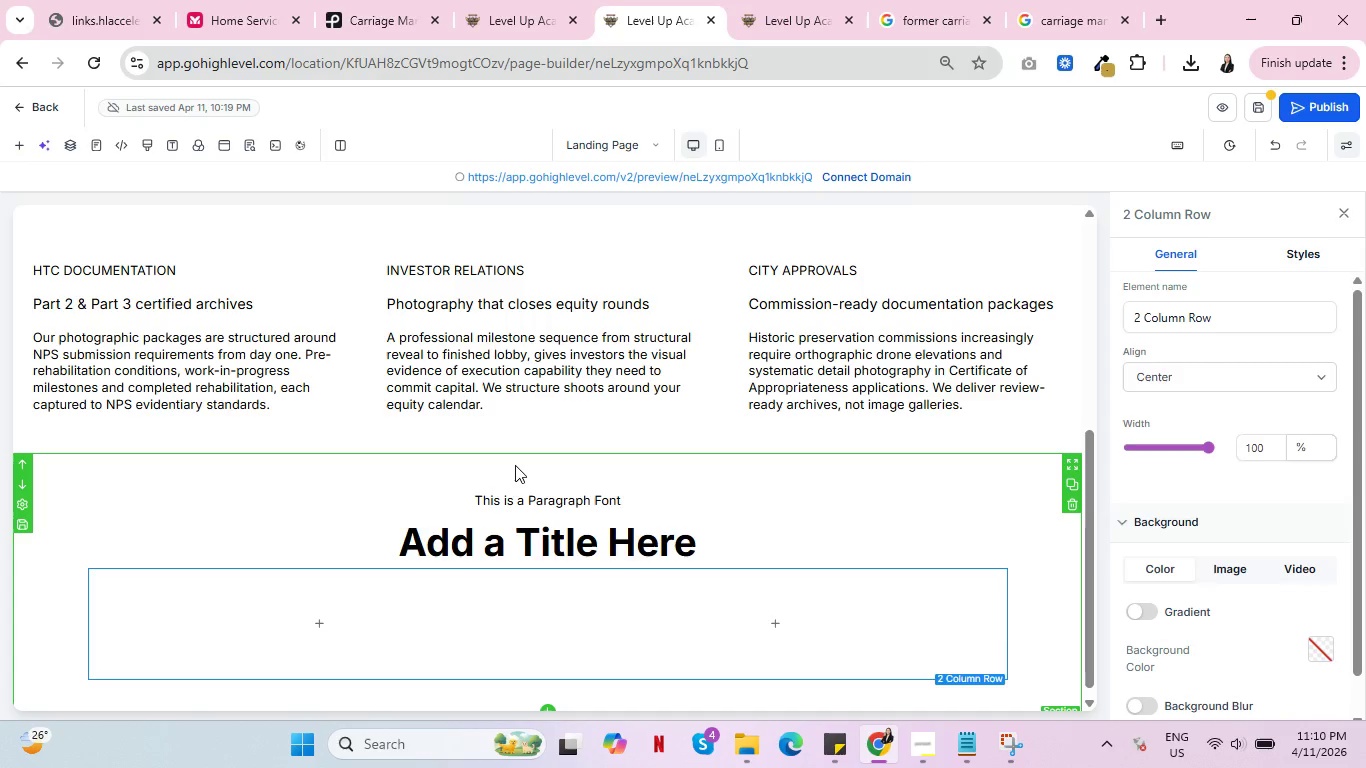 
left_click([484, 0])
 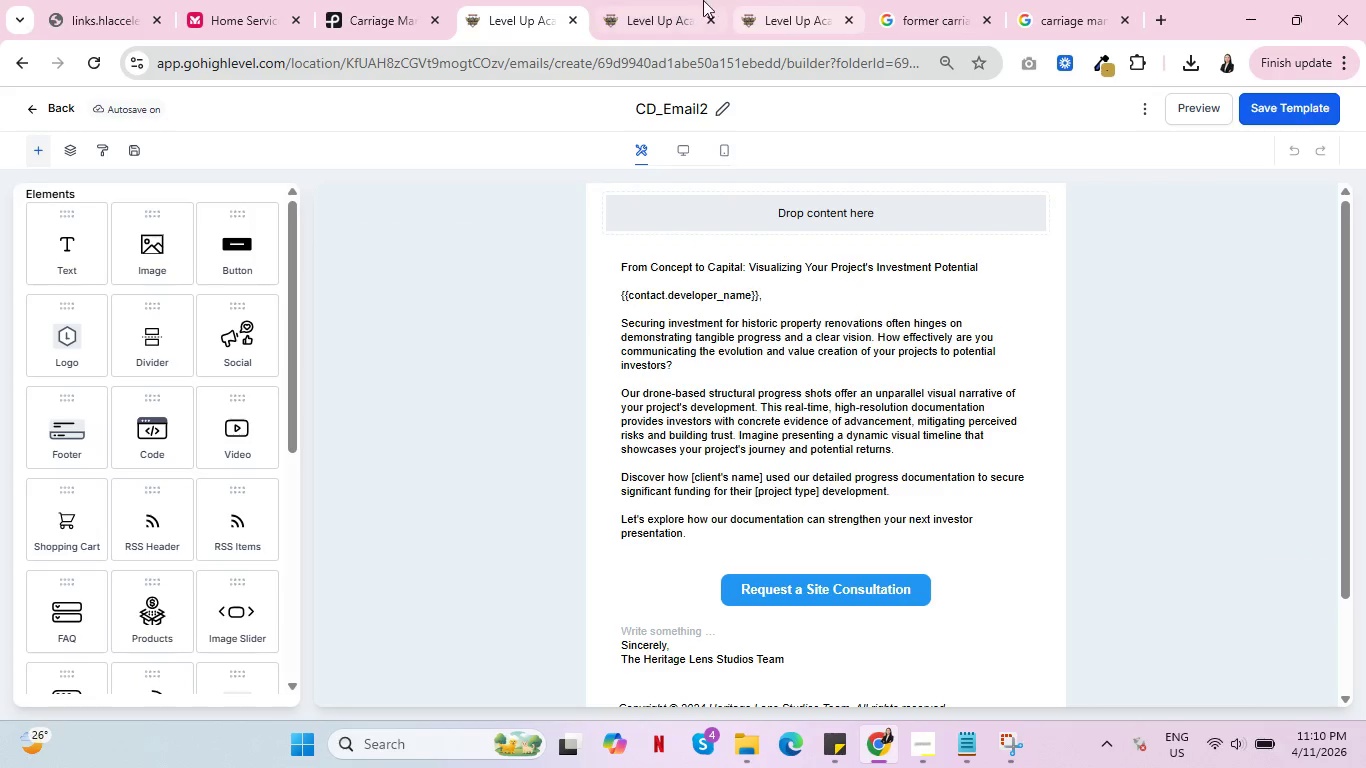 
wait(29.78)
 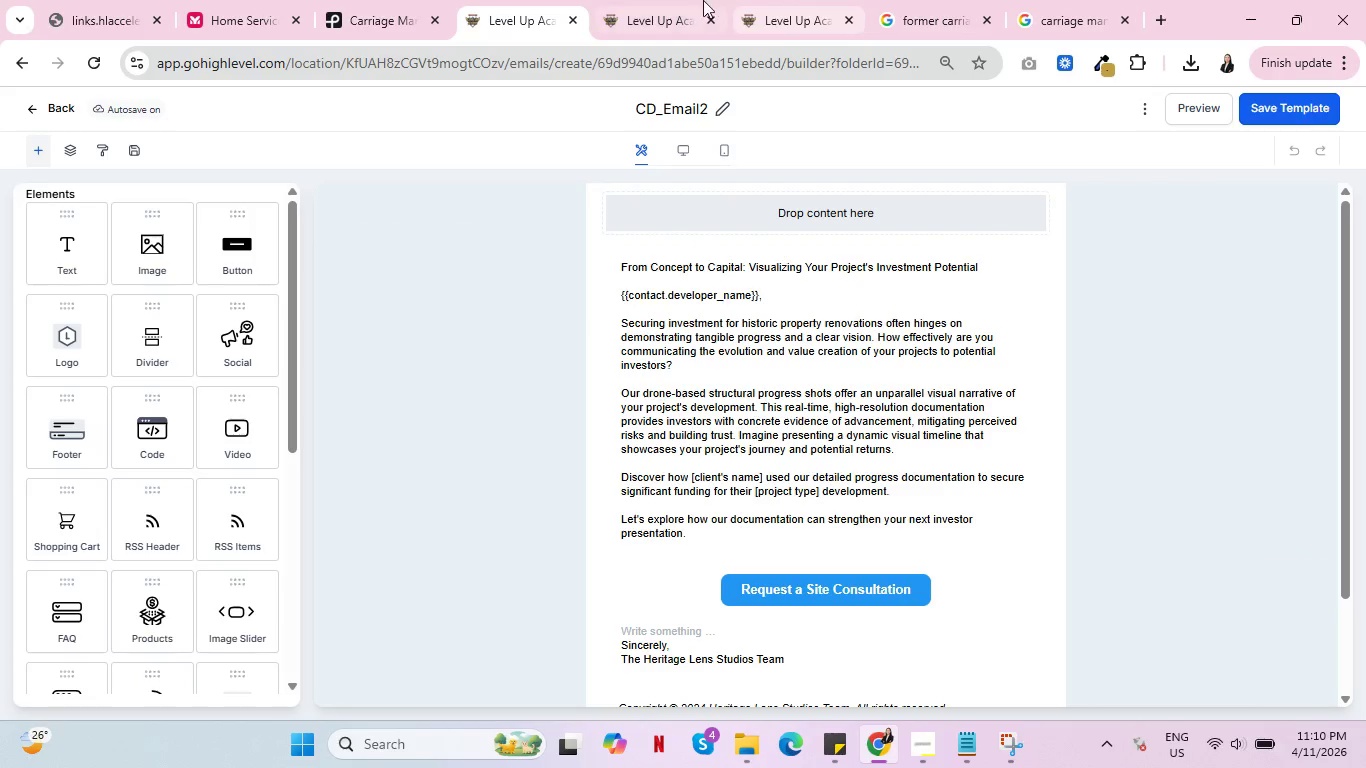 
left_click([319, 616])
 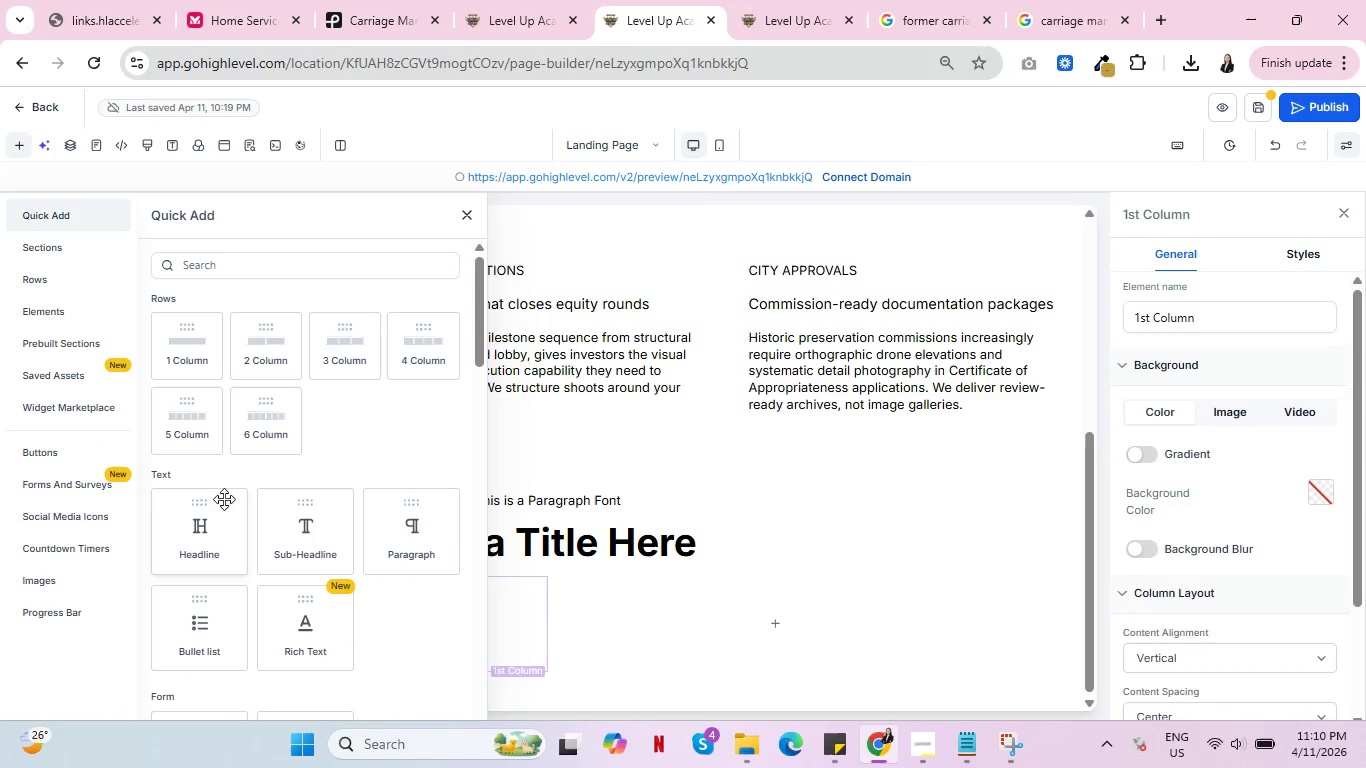 
mouse_move([246, 557])
 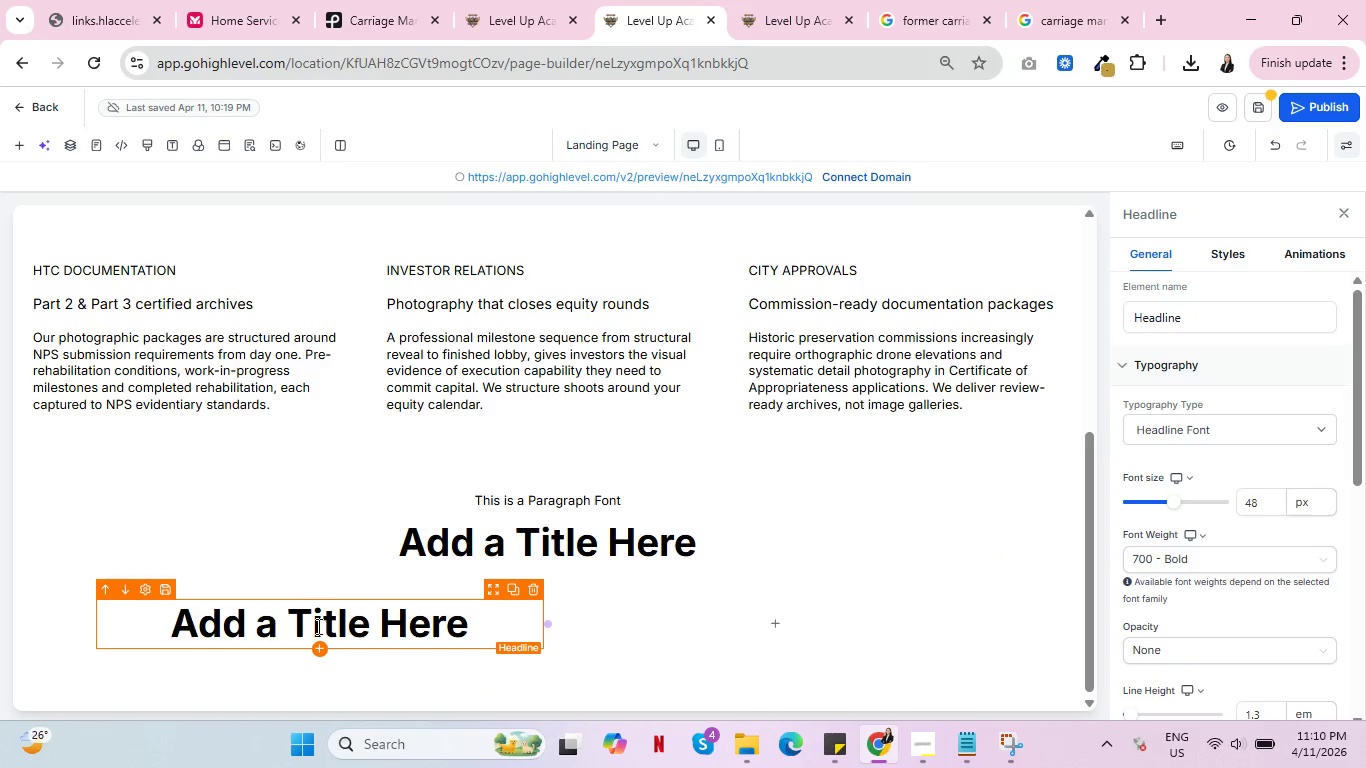 
double_click([317, 626])
 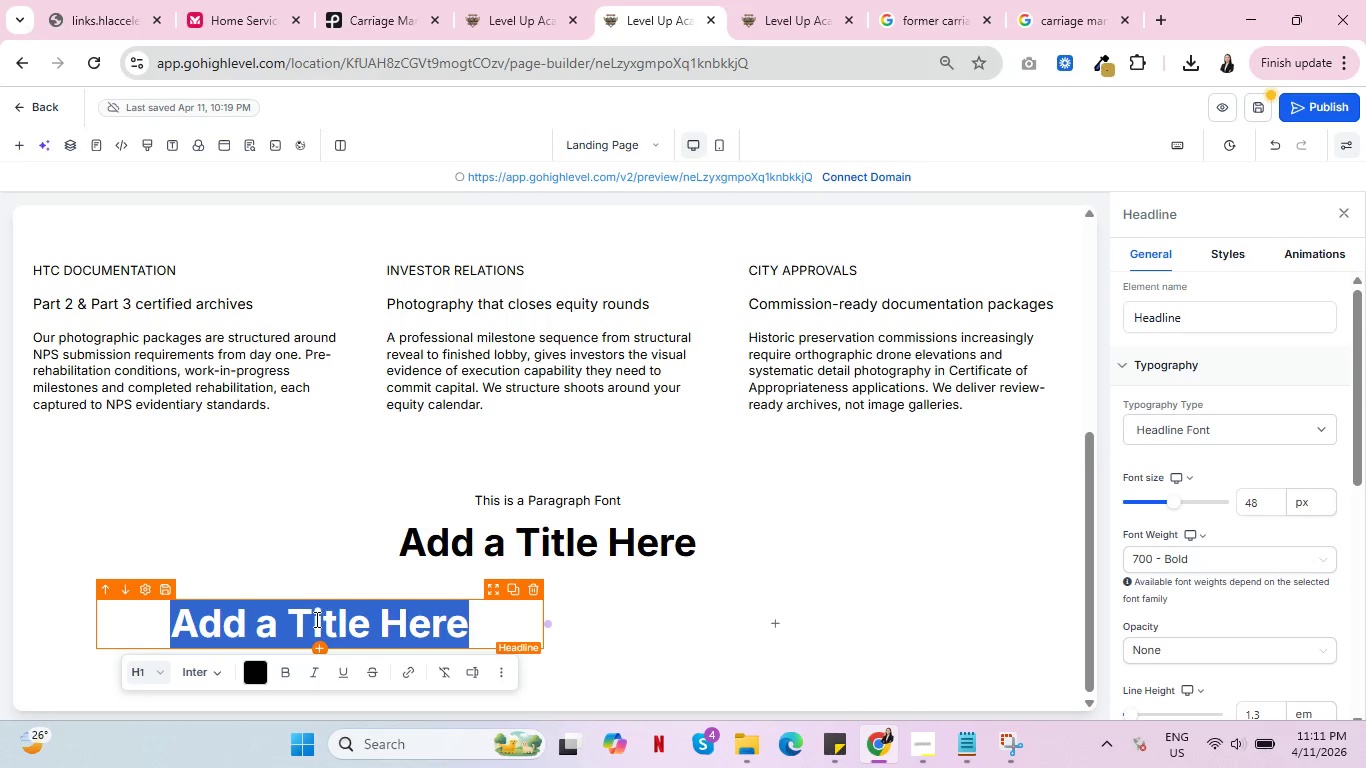 
wait(10.55)
 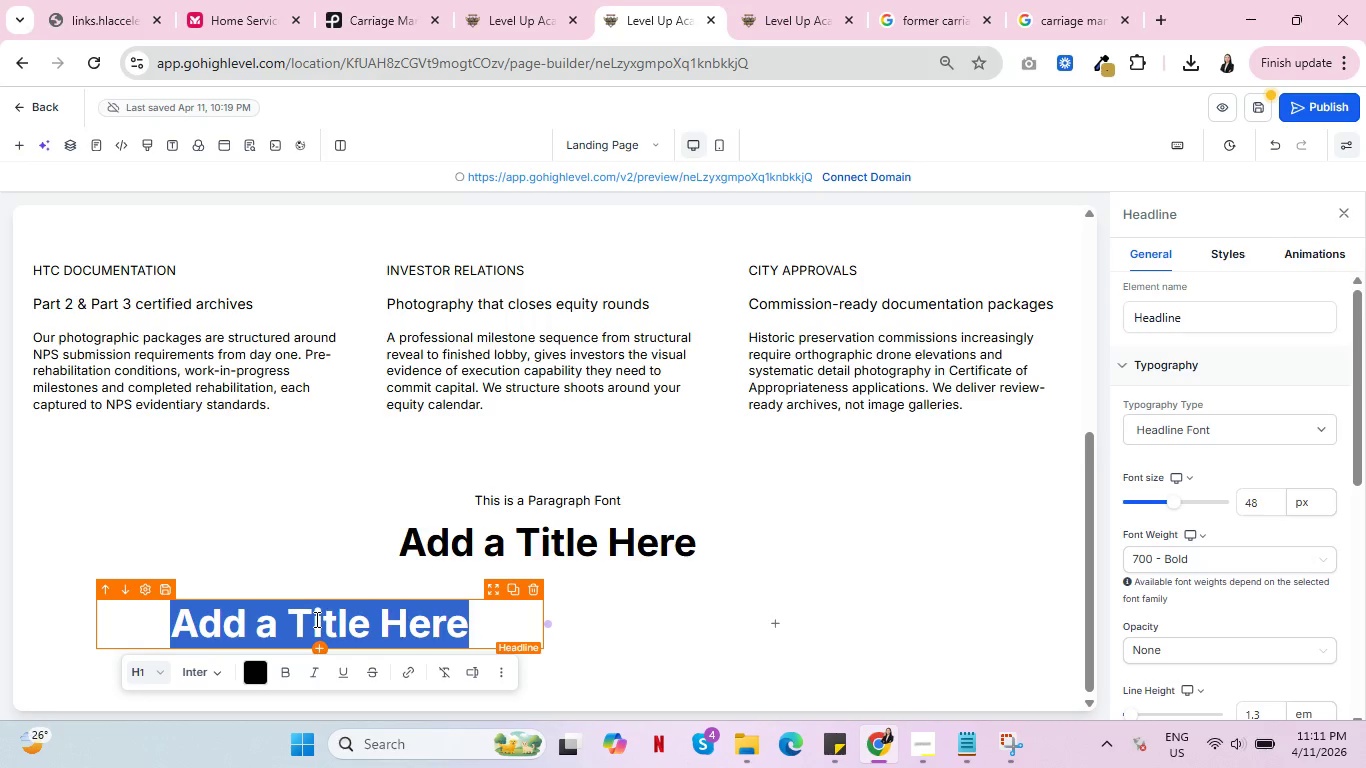 
scroll: coordinate [249, 443], scroll_direction: down, amount: 6.0
 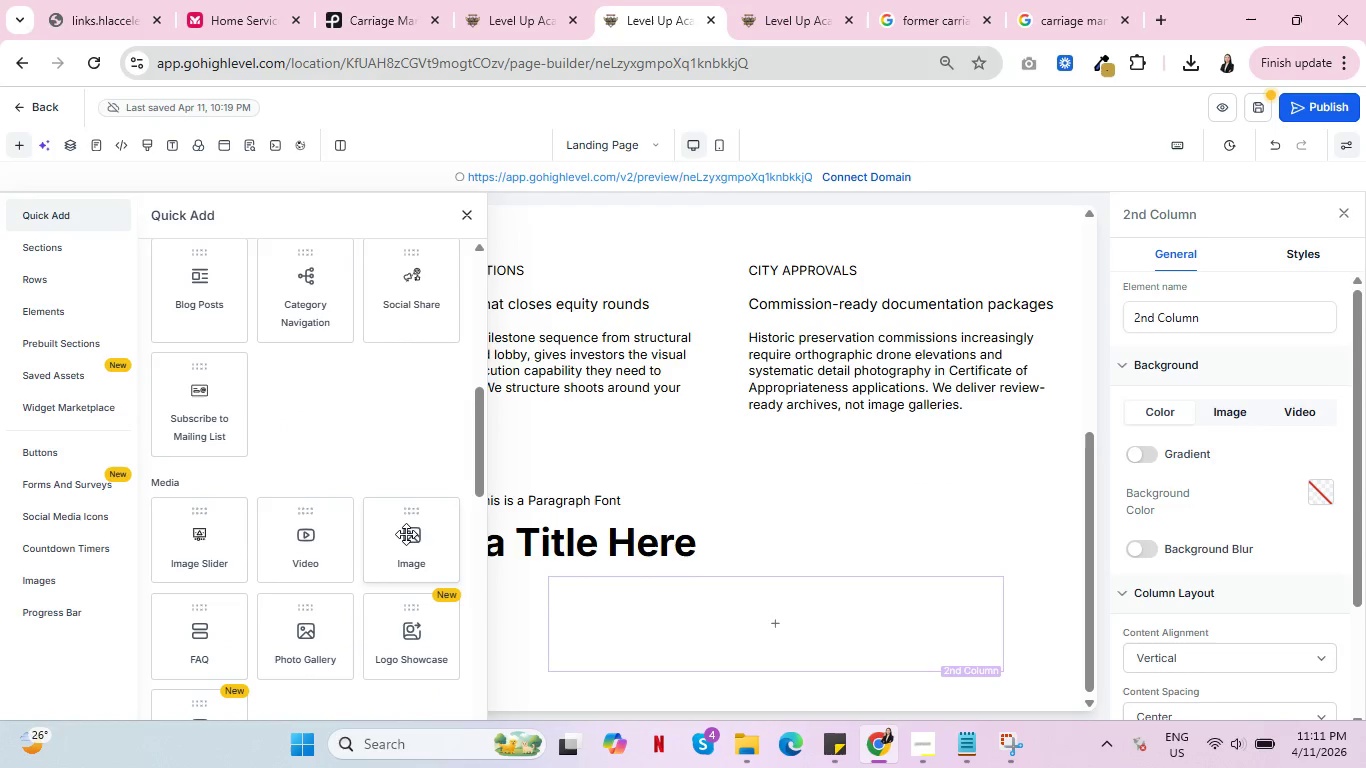 
left_click([409, 534])
 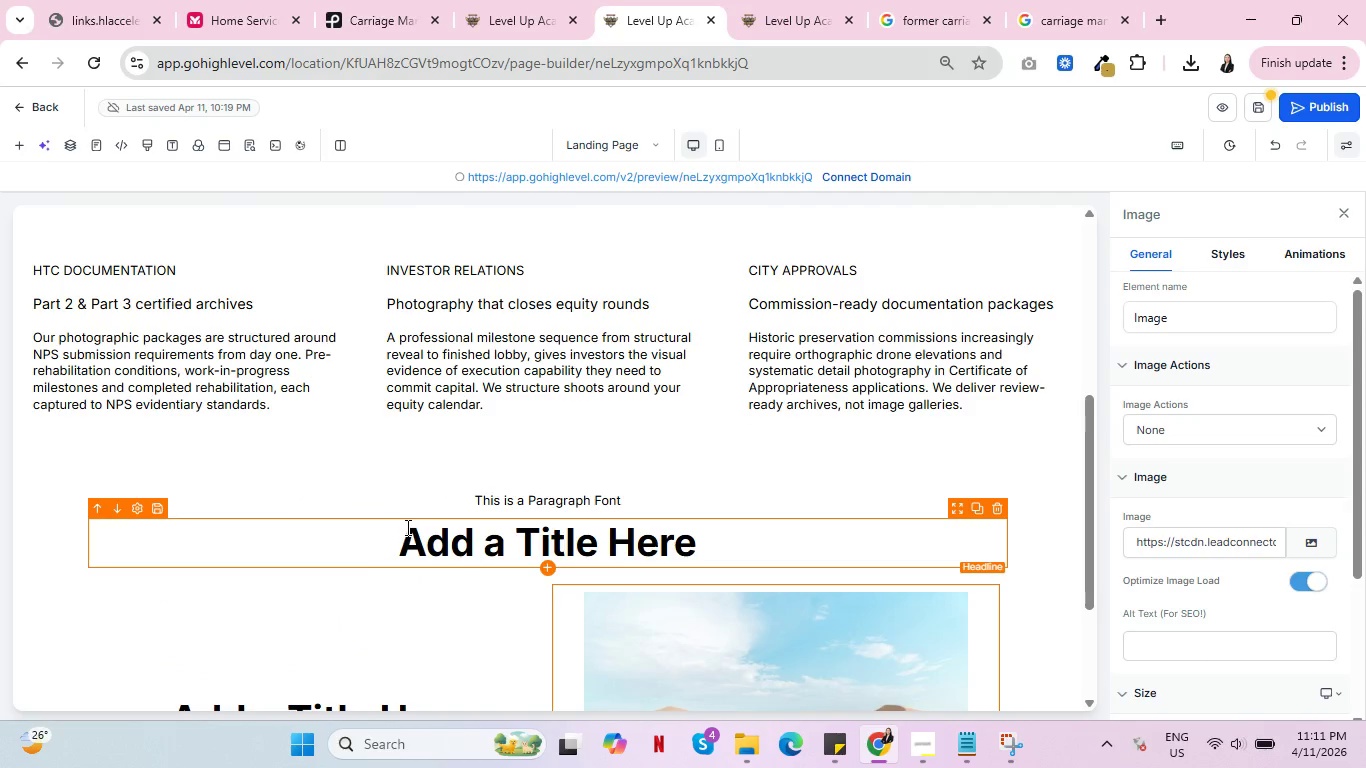 
scroll: coordinate [941, 547], scroll_direction: down, amount: 4.0
 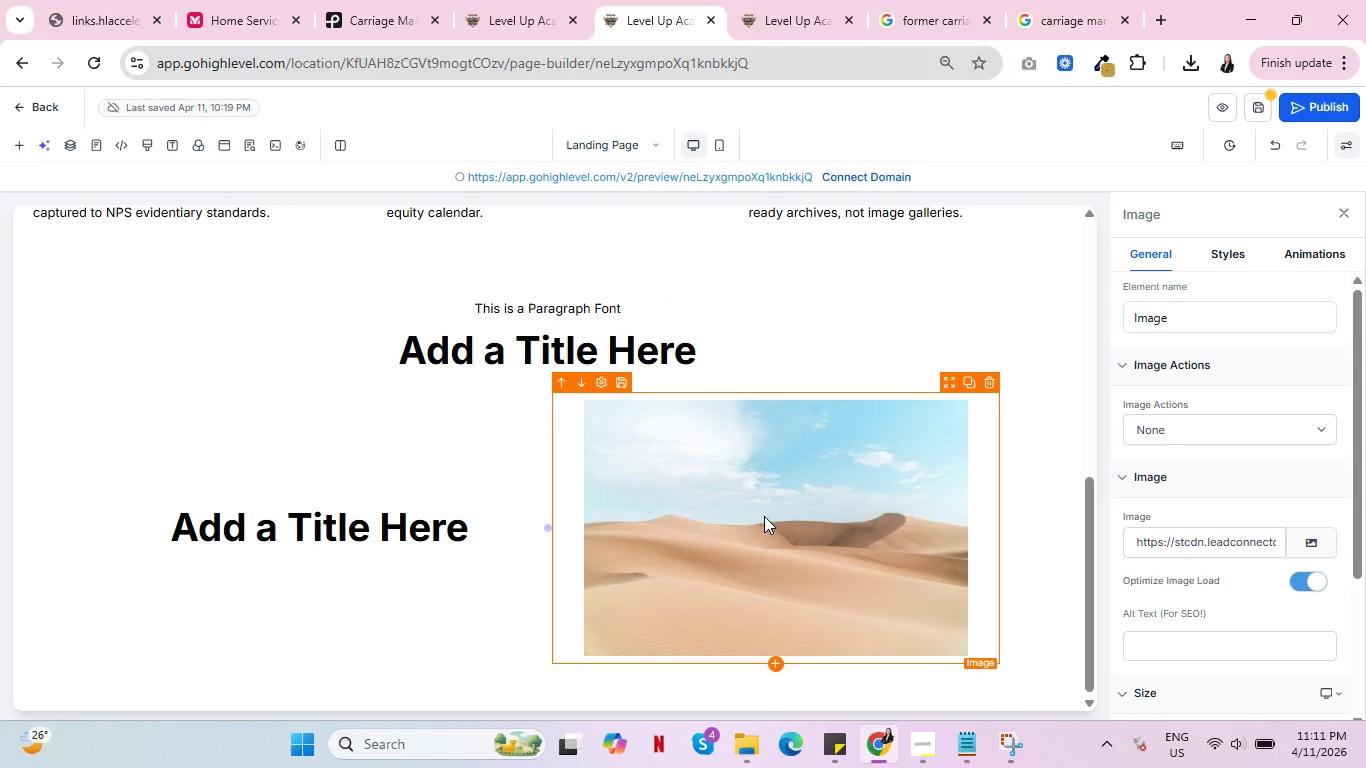 
left_click([764, 516])
 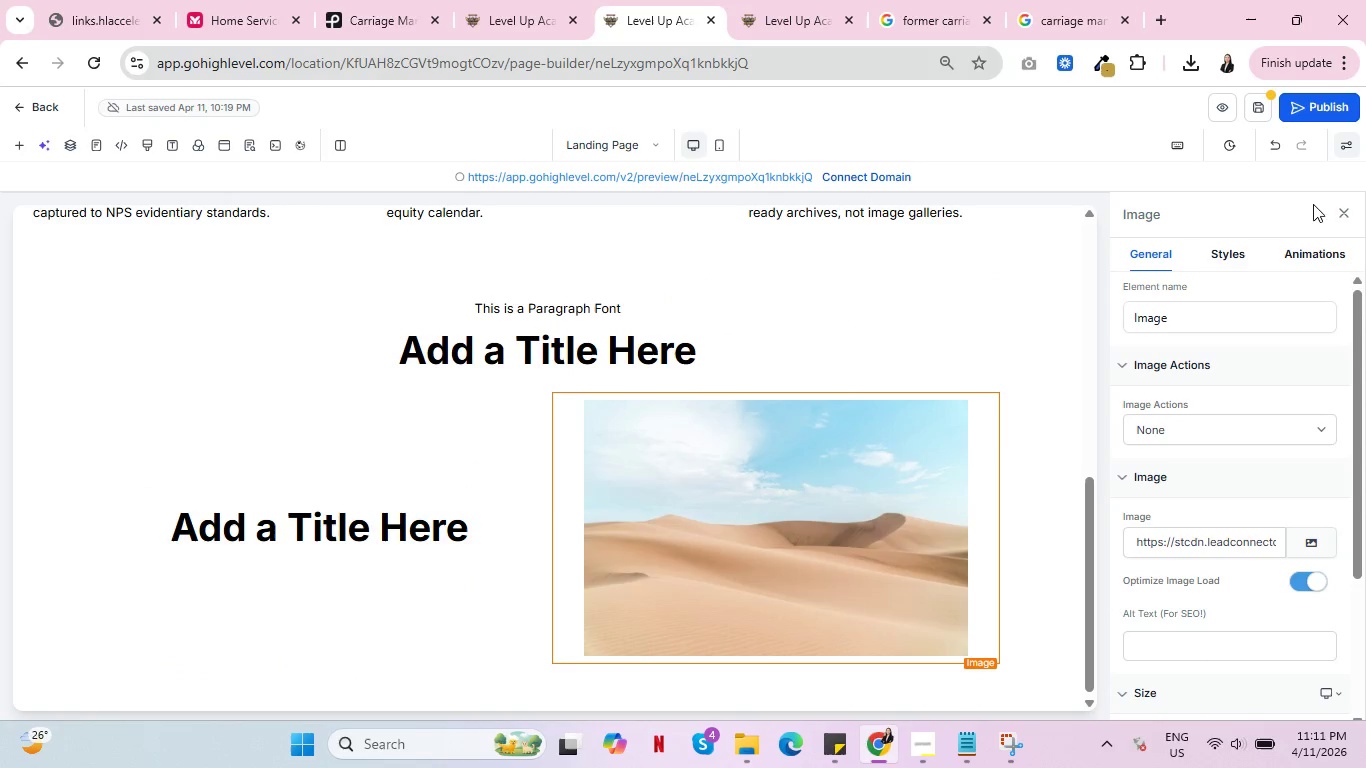 
scroll: coordinate [807, 443], scroll_direction: up, amount: 12.0
 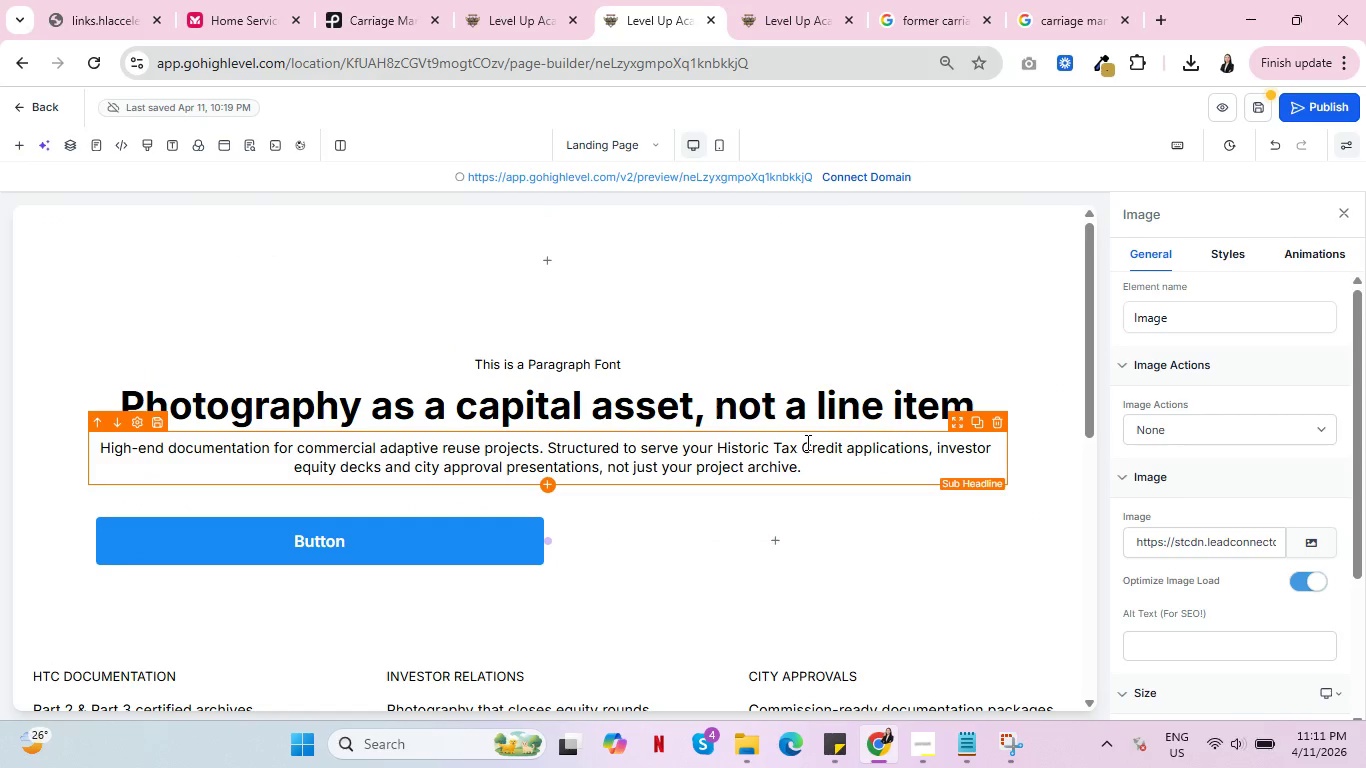 
scroll: coordinate [806, 441], scroll_direction: down, amount: 8.0
 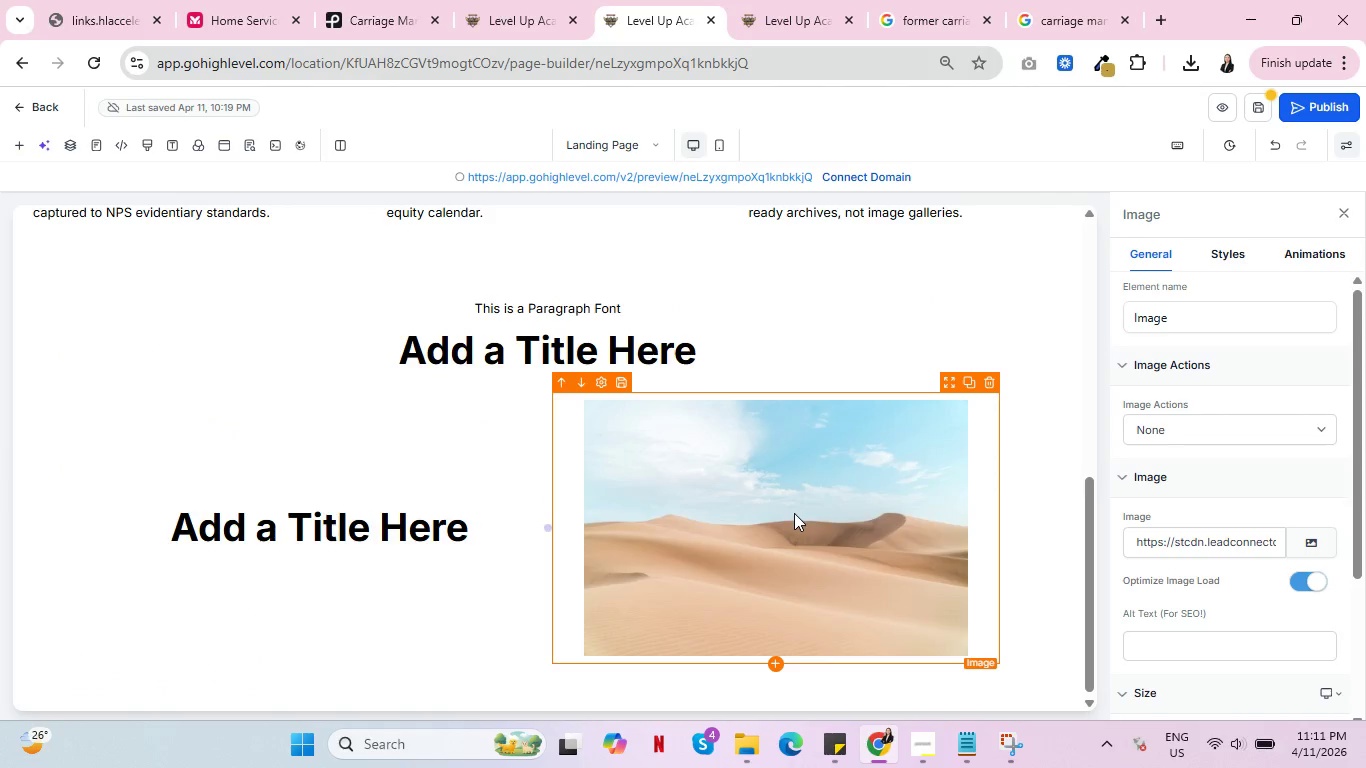 
left_click([794, 513])
 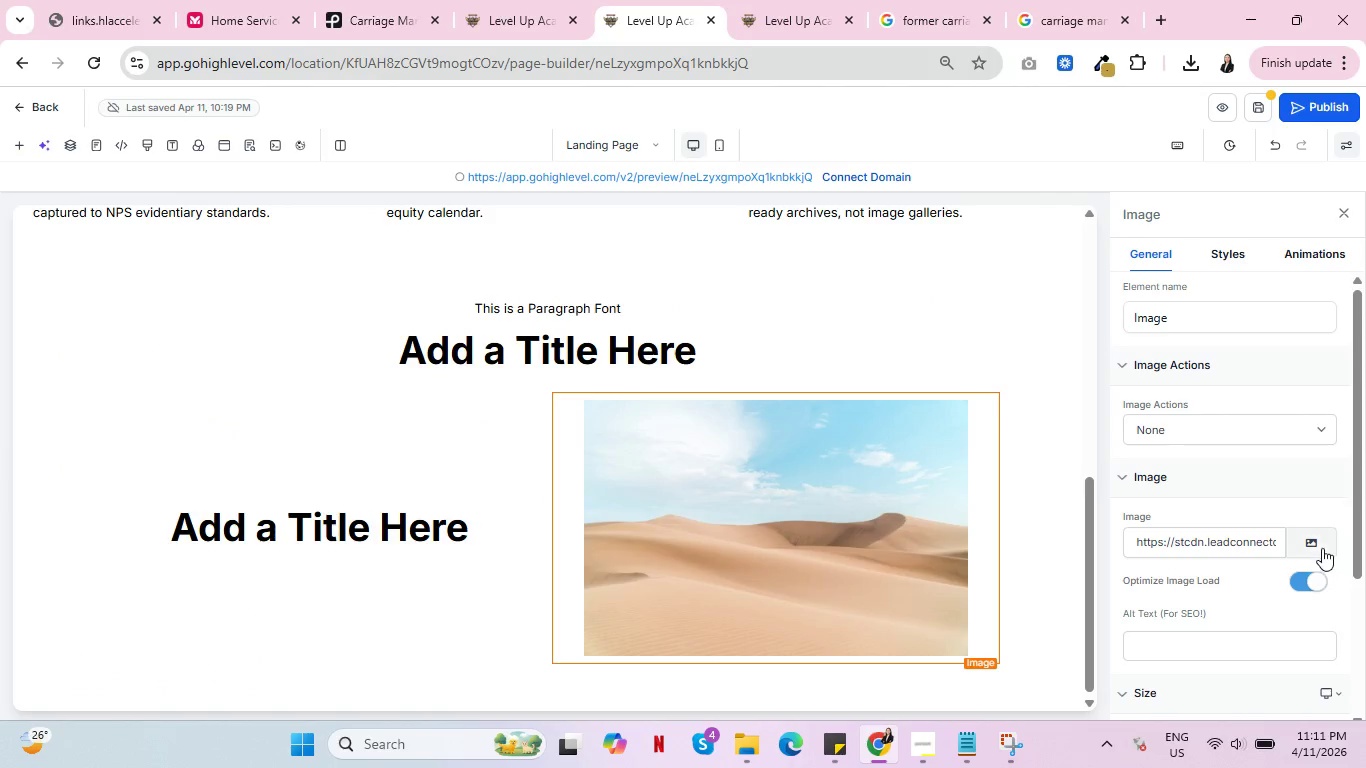 
left_click([1319, 541])
 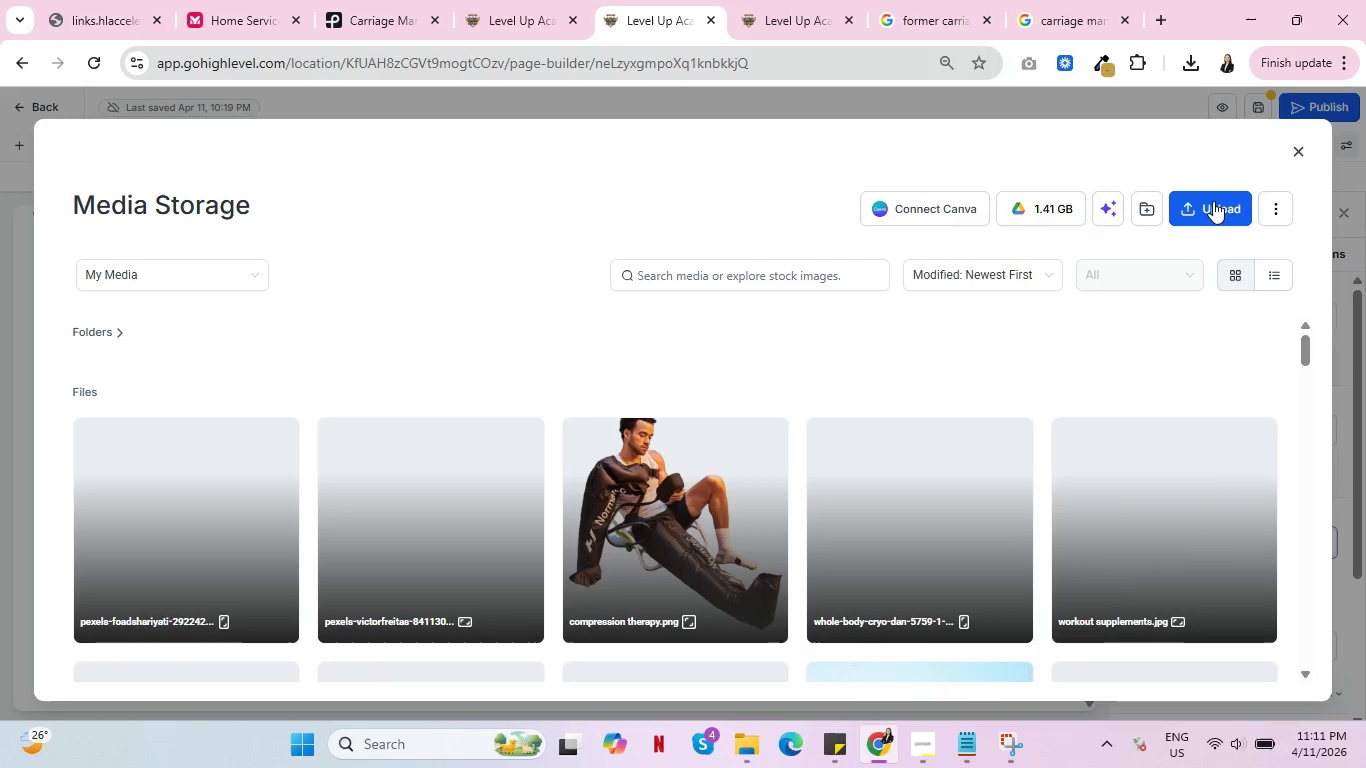 
wait(8.52)
 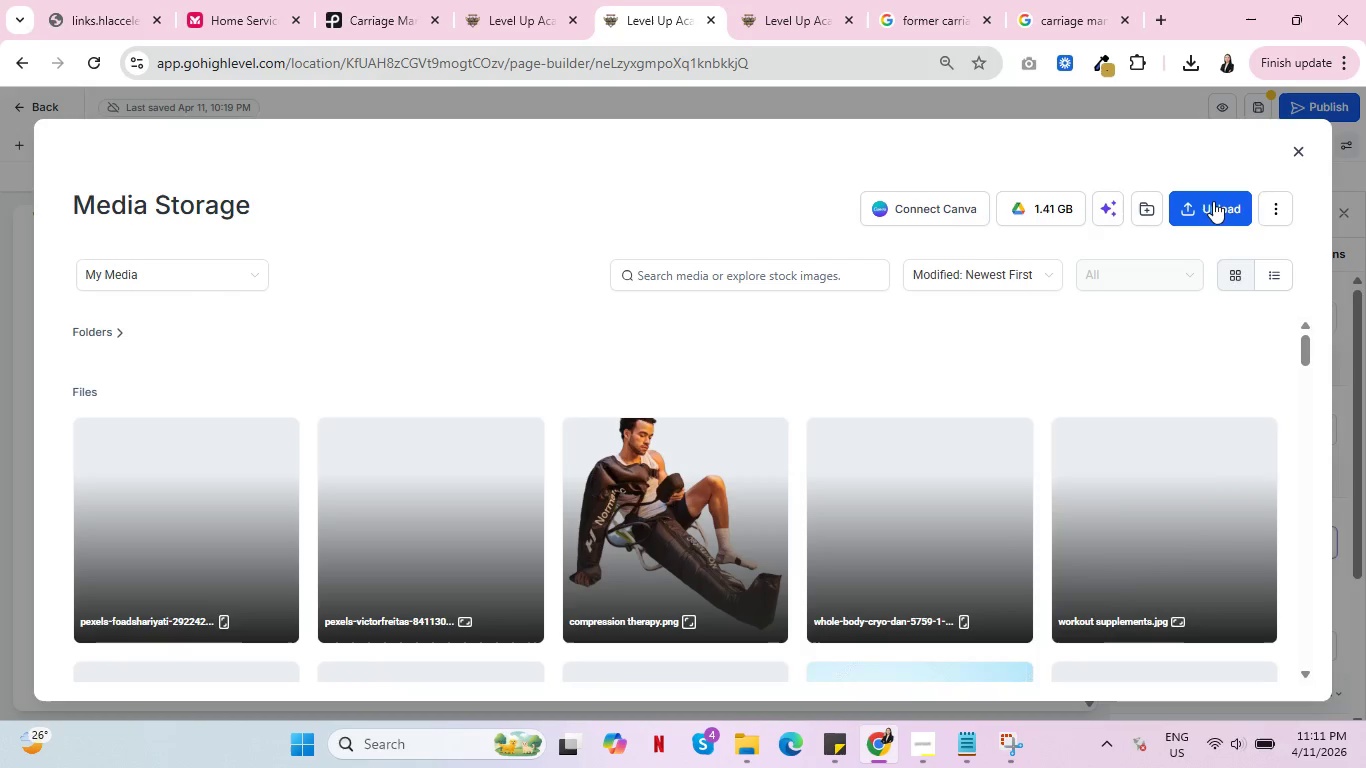 
left_click([250, 225])
 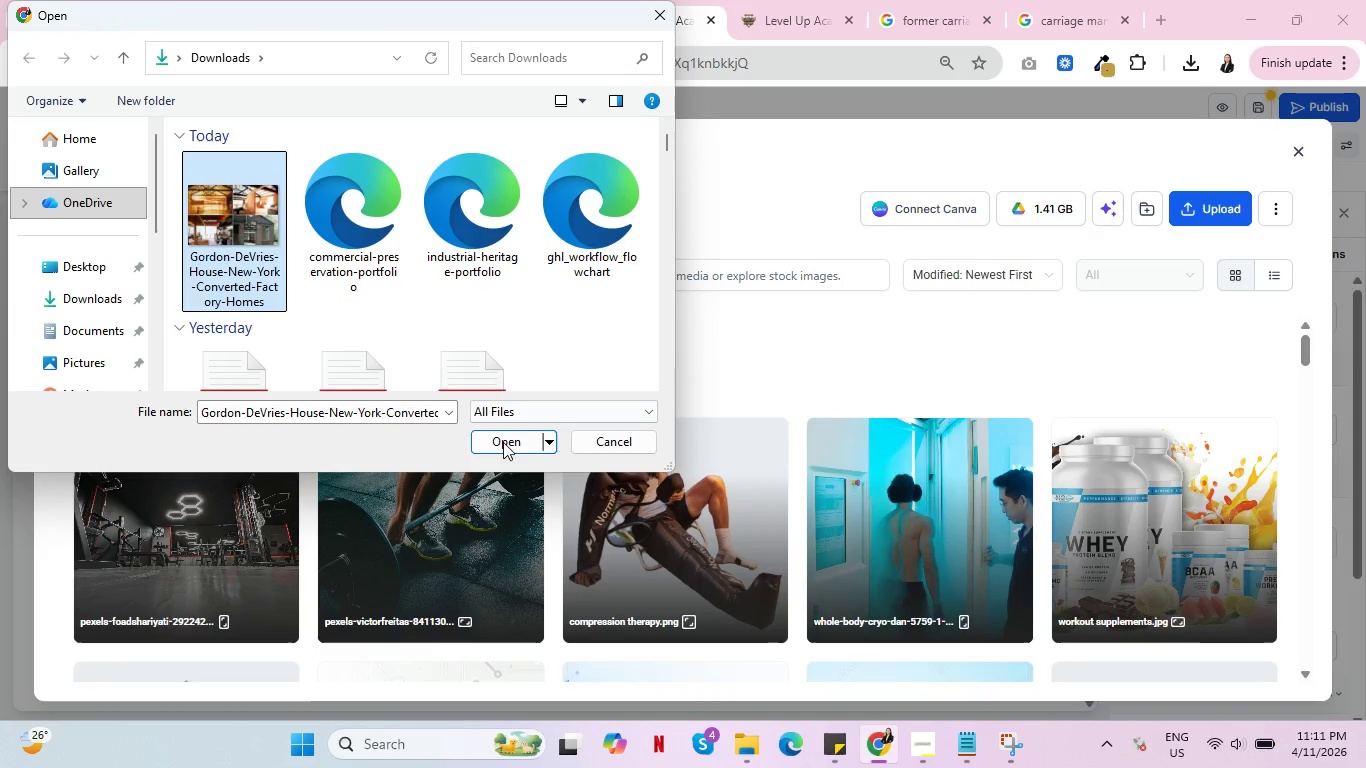 
left_click([502, 440])
 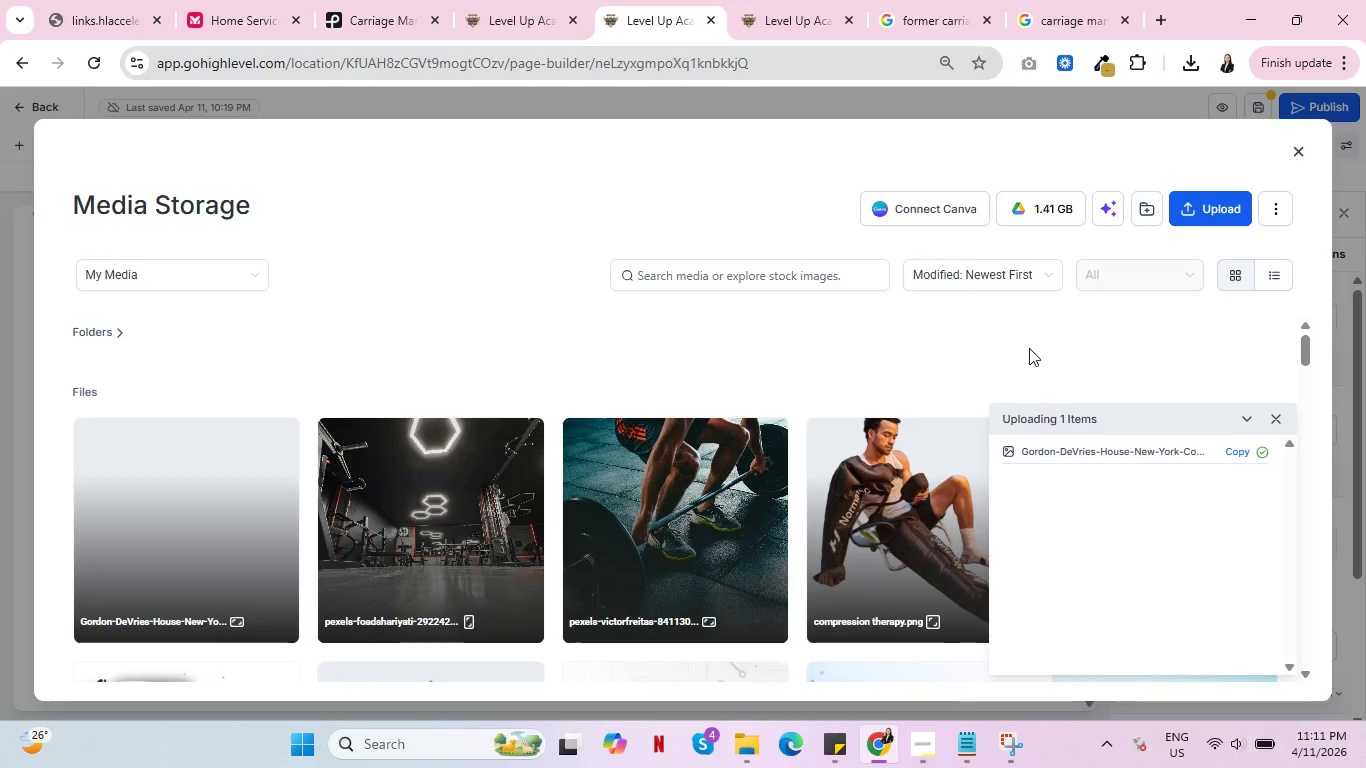 
wait(5.69)
 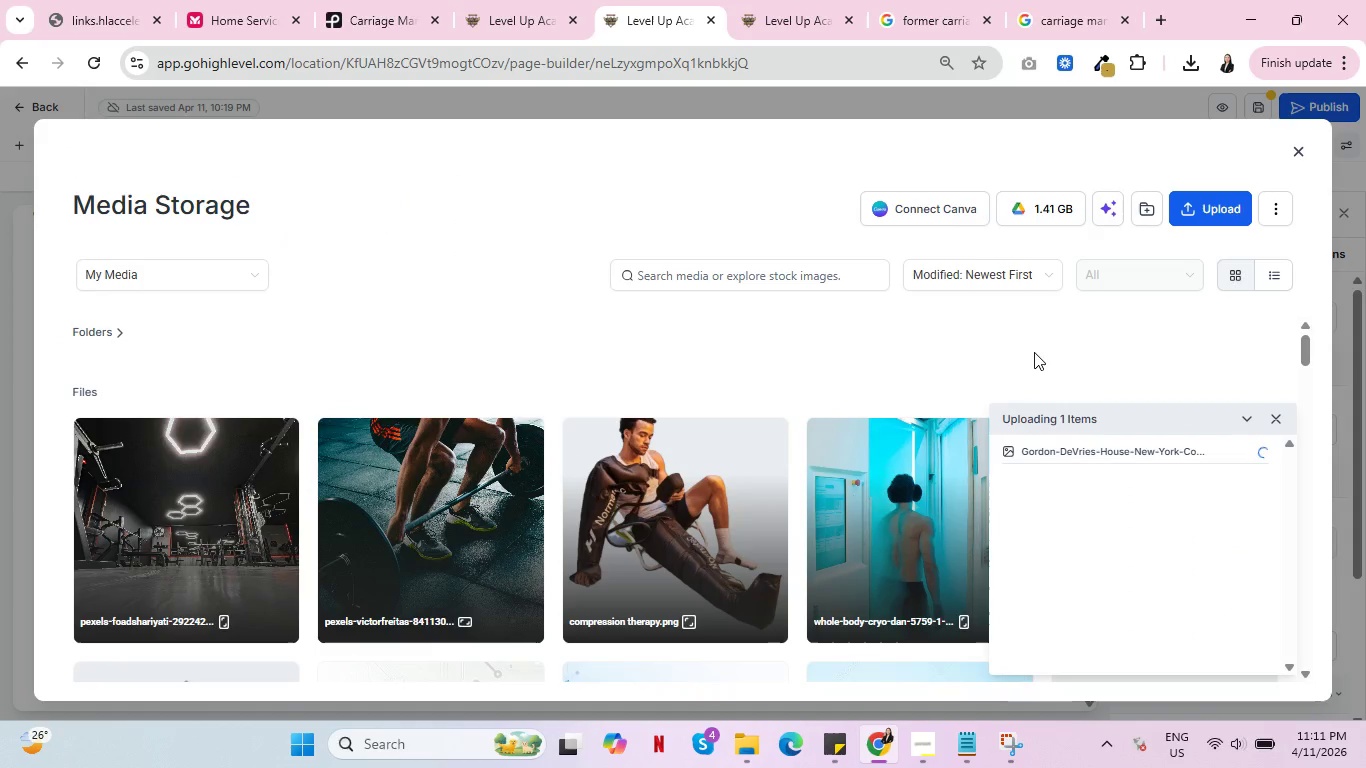 
left_click([183, 494])
 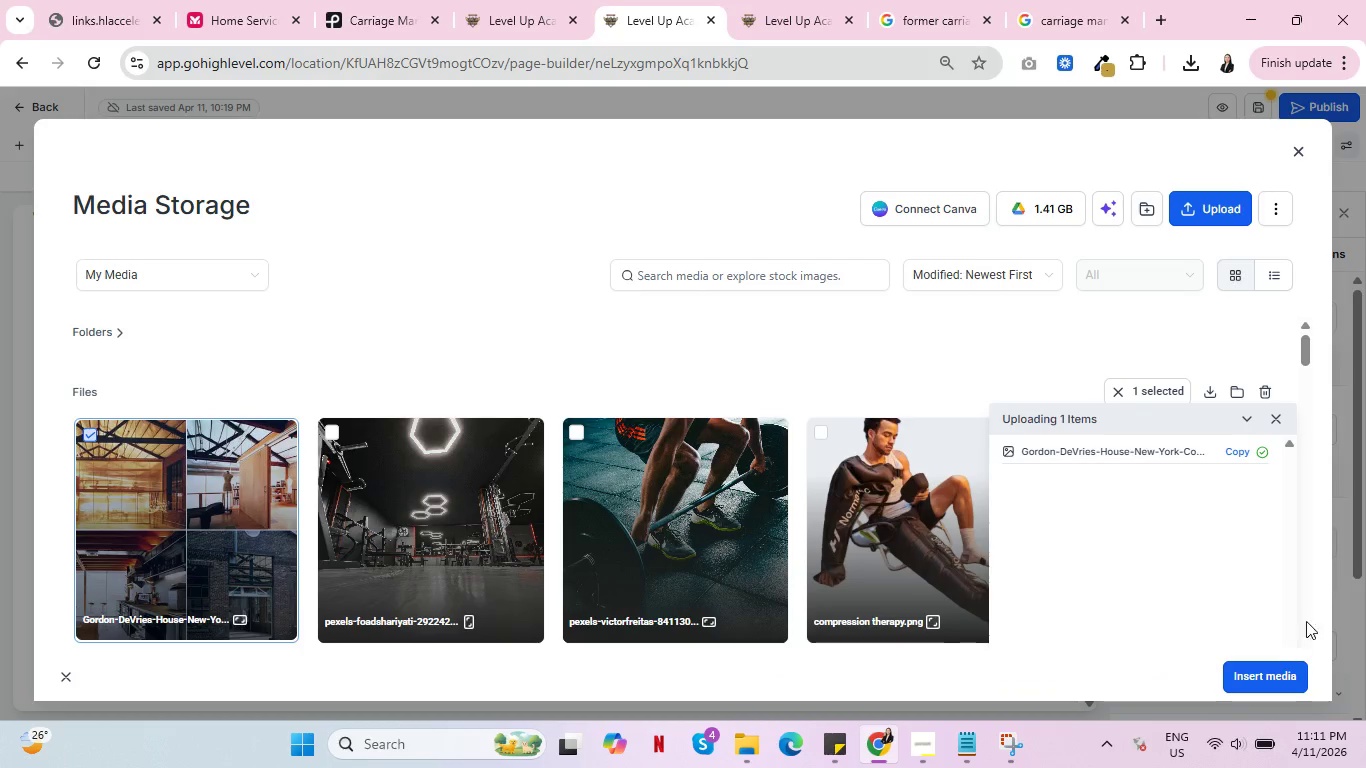 
left_click([1260, 671])
 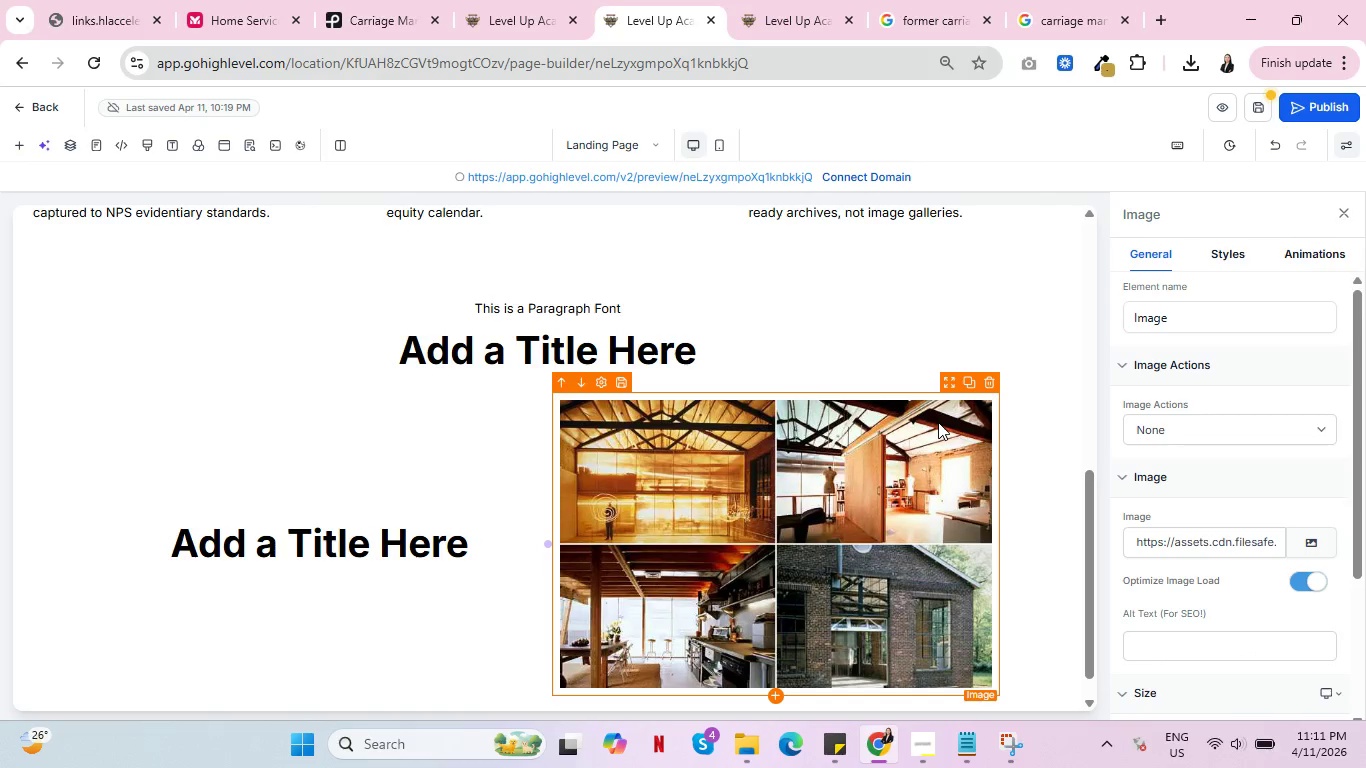 
wait(9.58)
 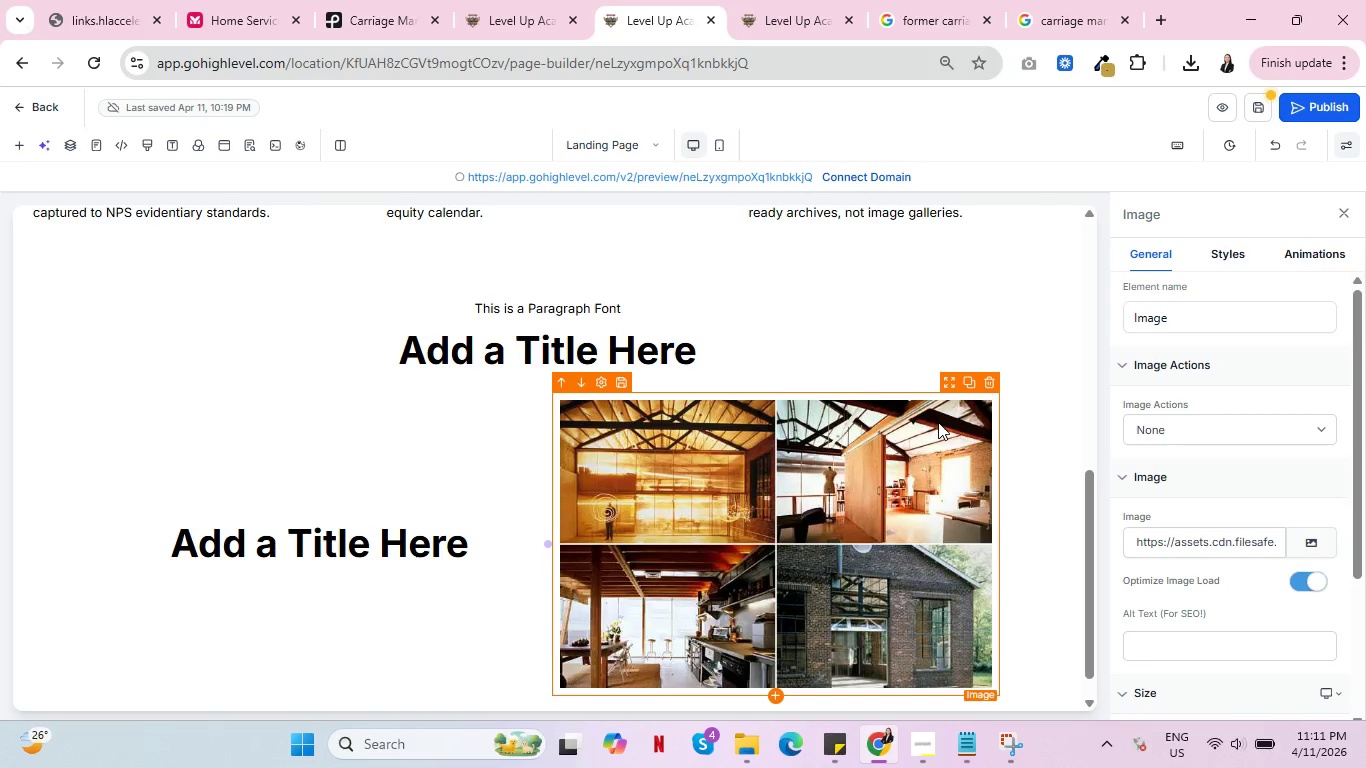 
left_click([322, 565])
 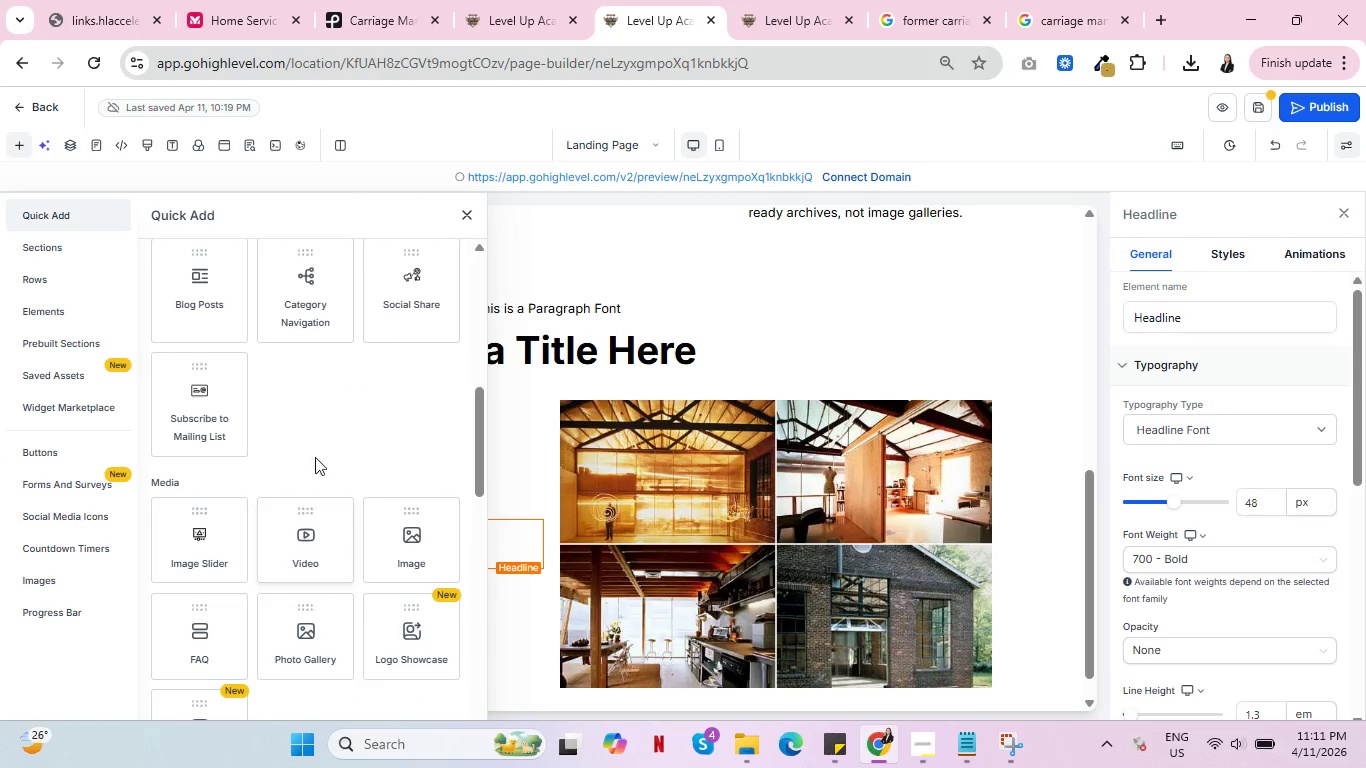 
scroll: coordinate [423, 563], scroll_direction: up, amount: 6.0
 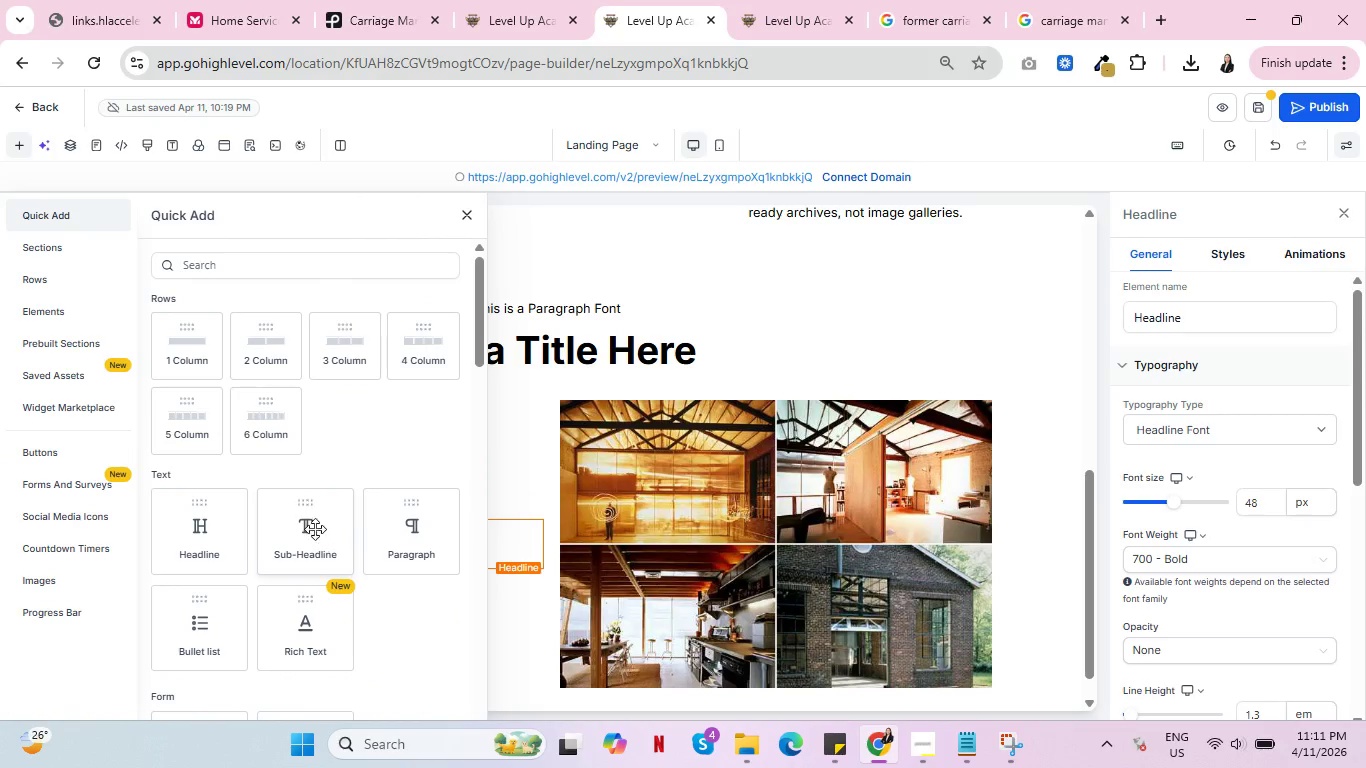 
left_click([307, 528])
 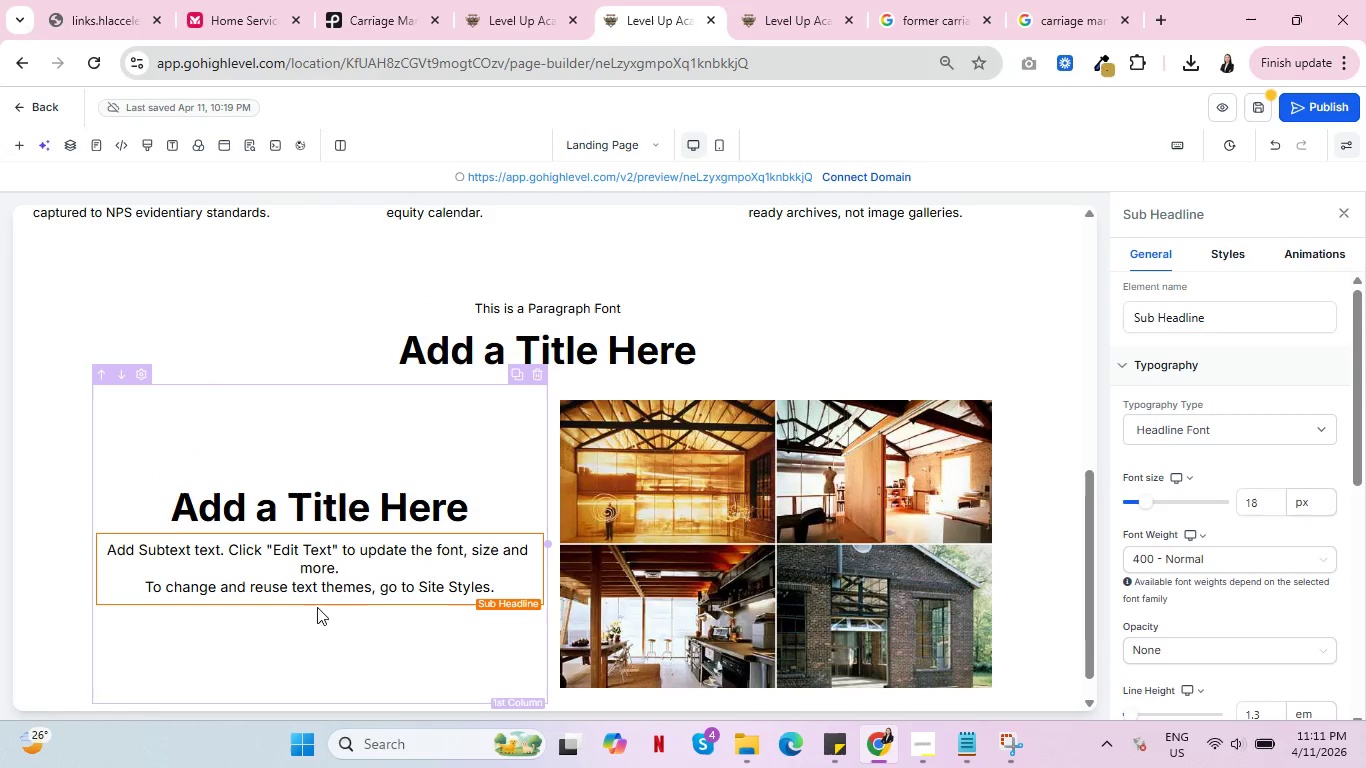 
left_click([323, 596])
 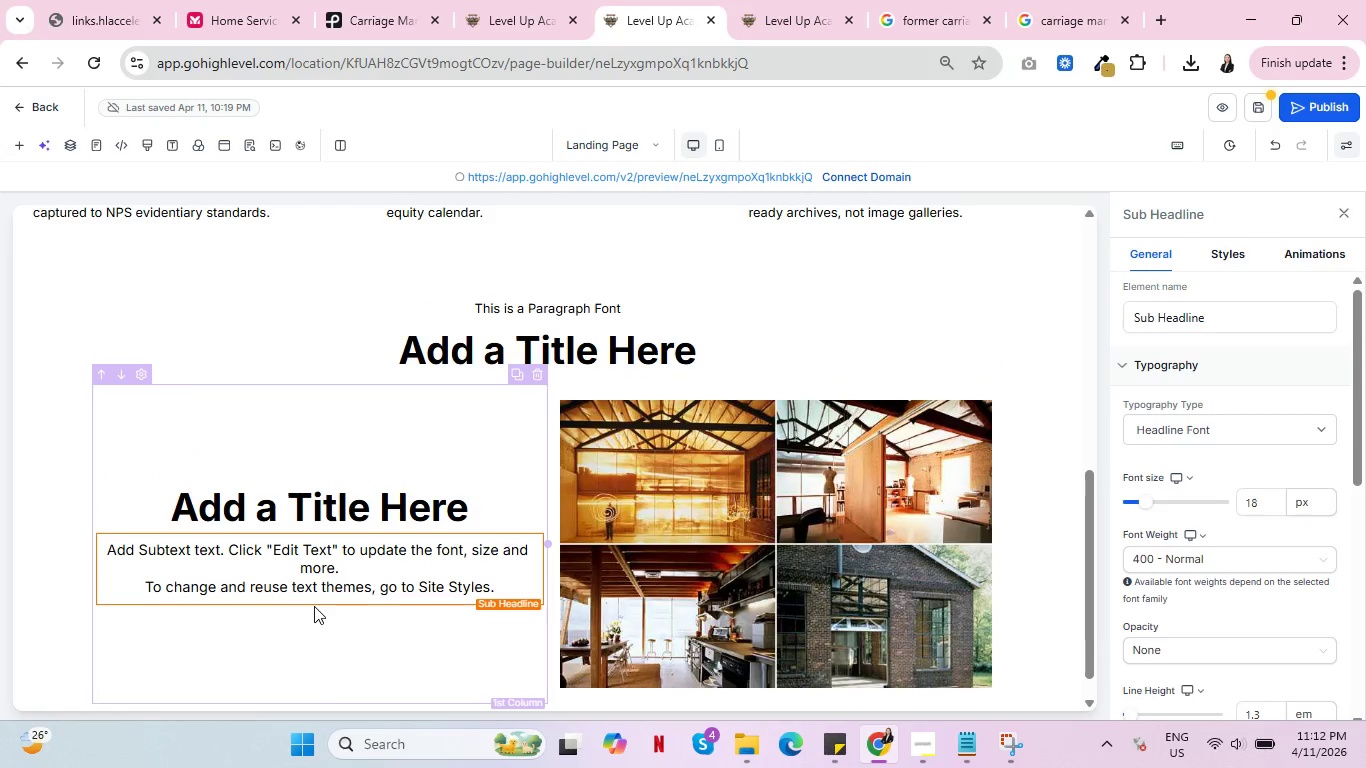 
left_click([318, 597])
 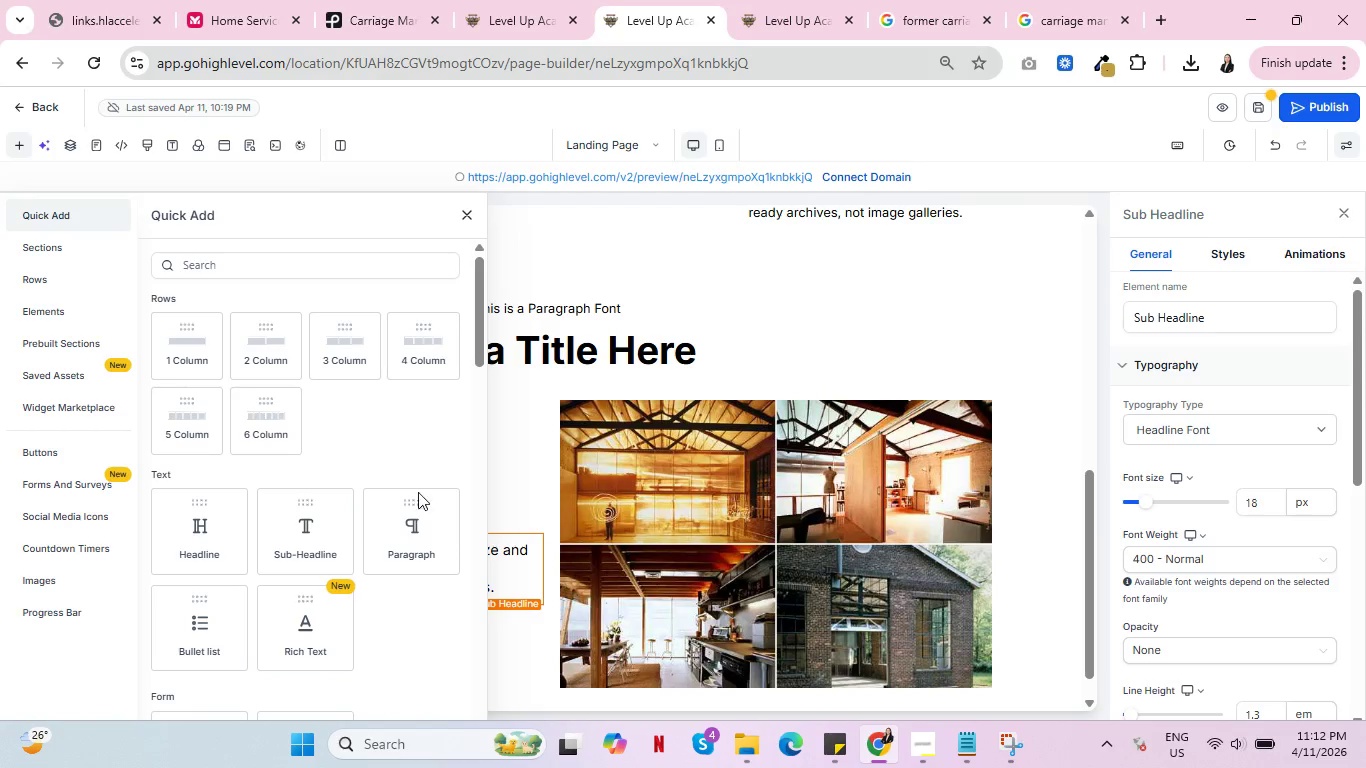 
left_click([418, 542])
 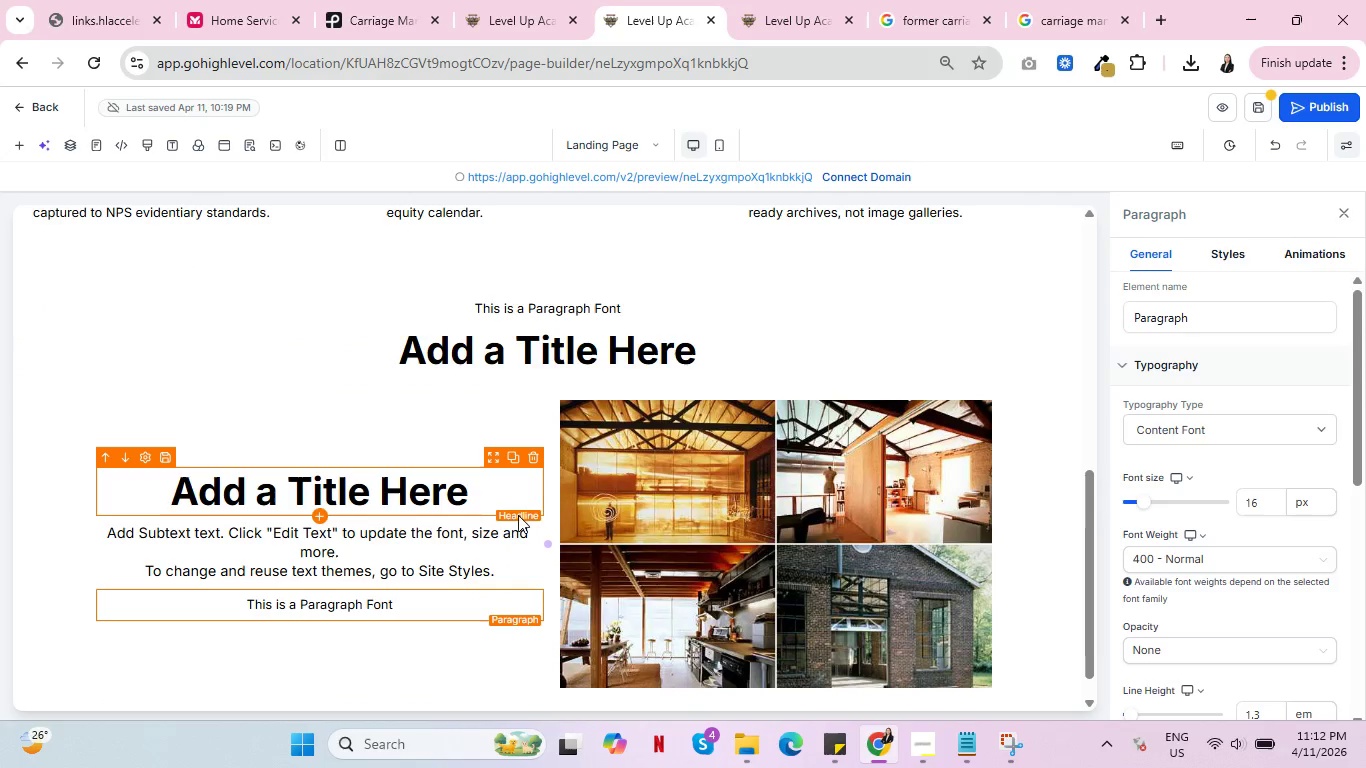 
left_click([536, 460])
 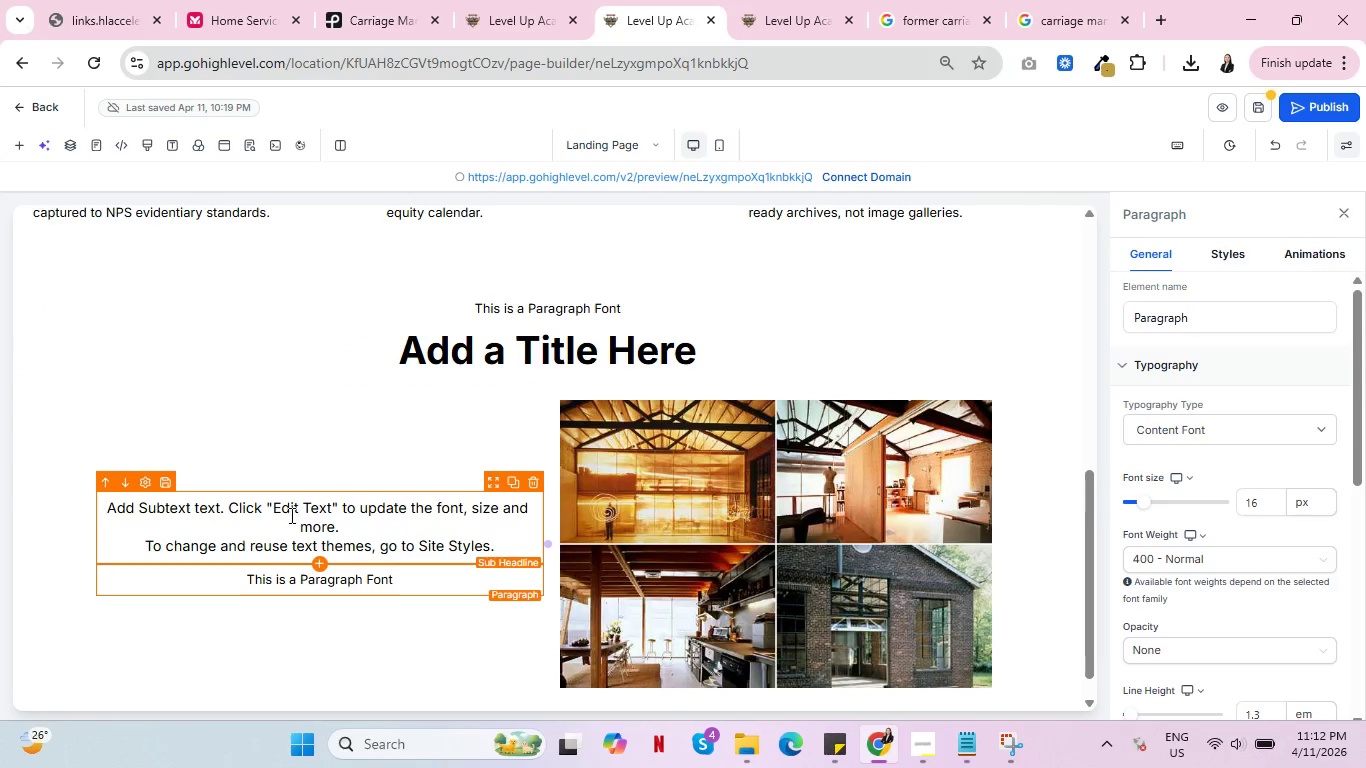 
double_click([290, 515])
 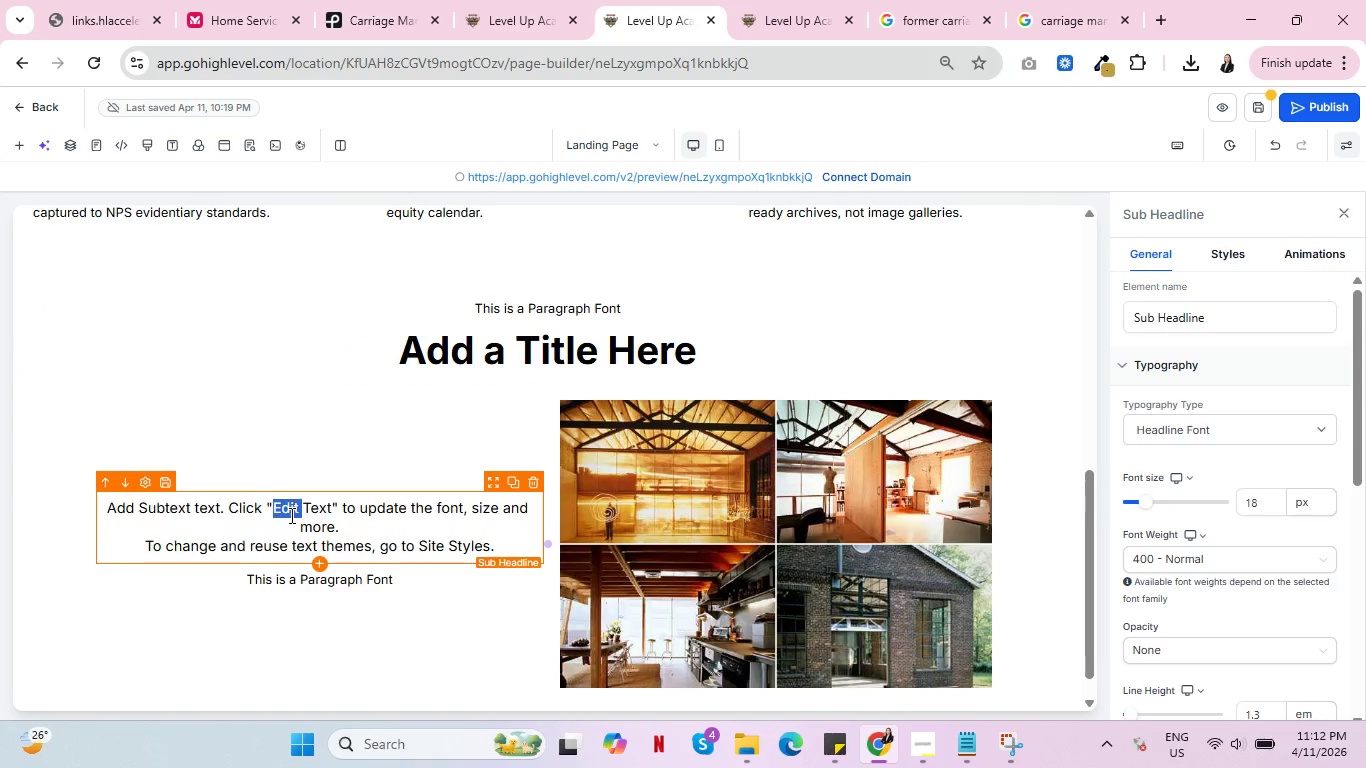 
triple_click([290, 515])
 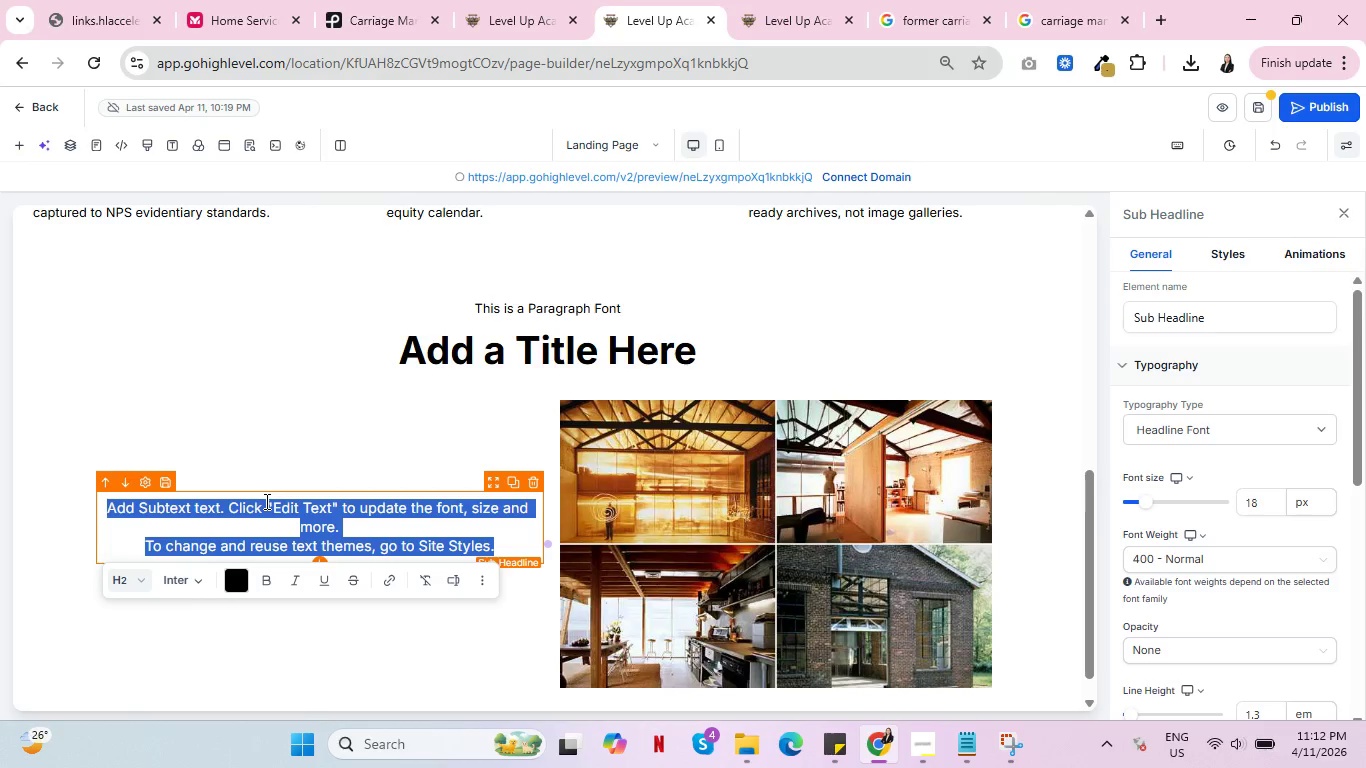 
wait(45.66)
 